 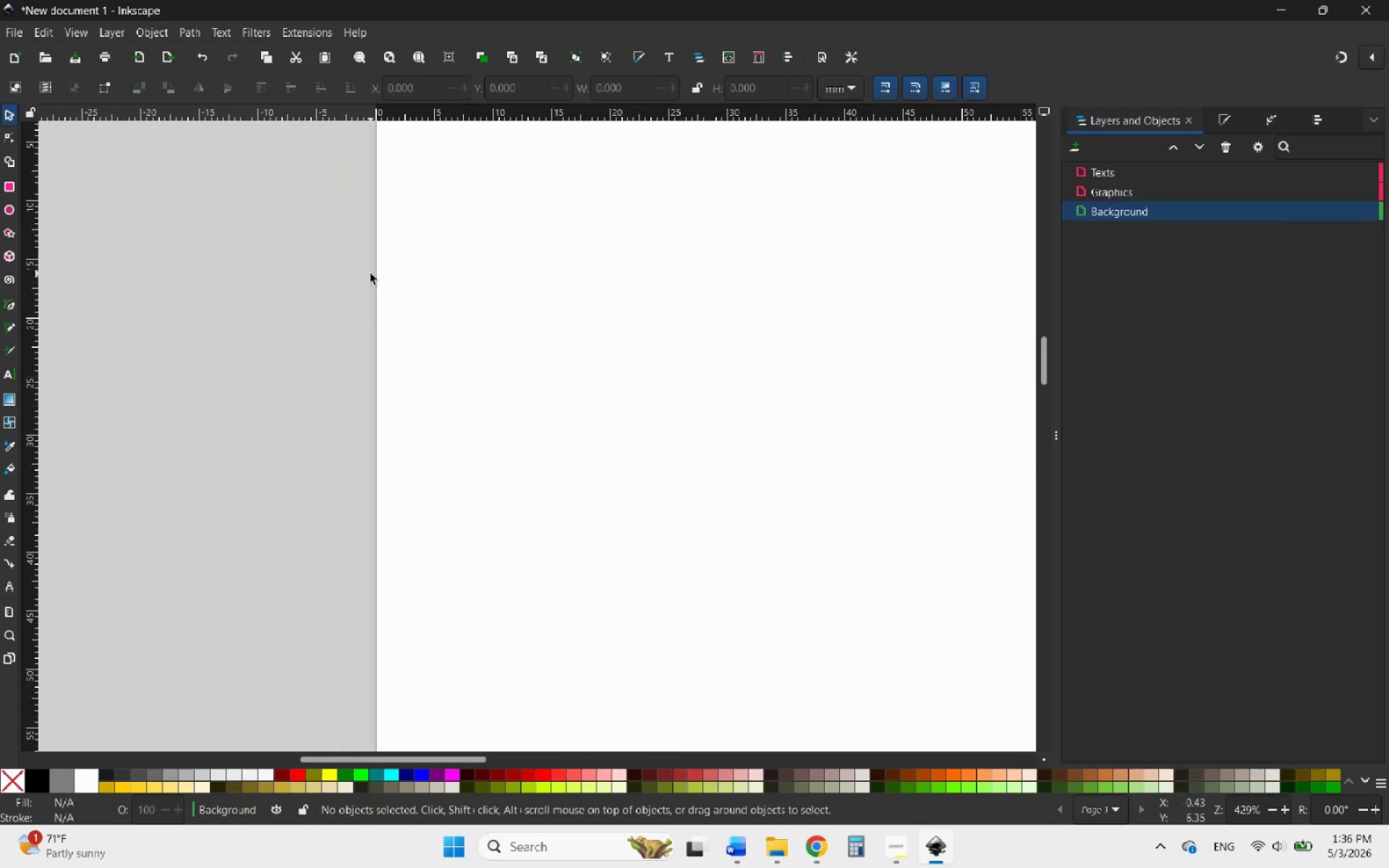 
hold_key(key=ControlLeft, duration=0.47)
scroll: coordinate [242, 267], scroll_direction: down, amount: 1.0
 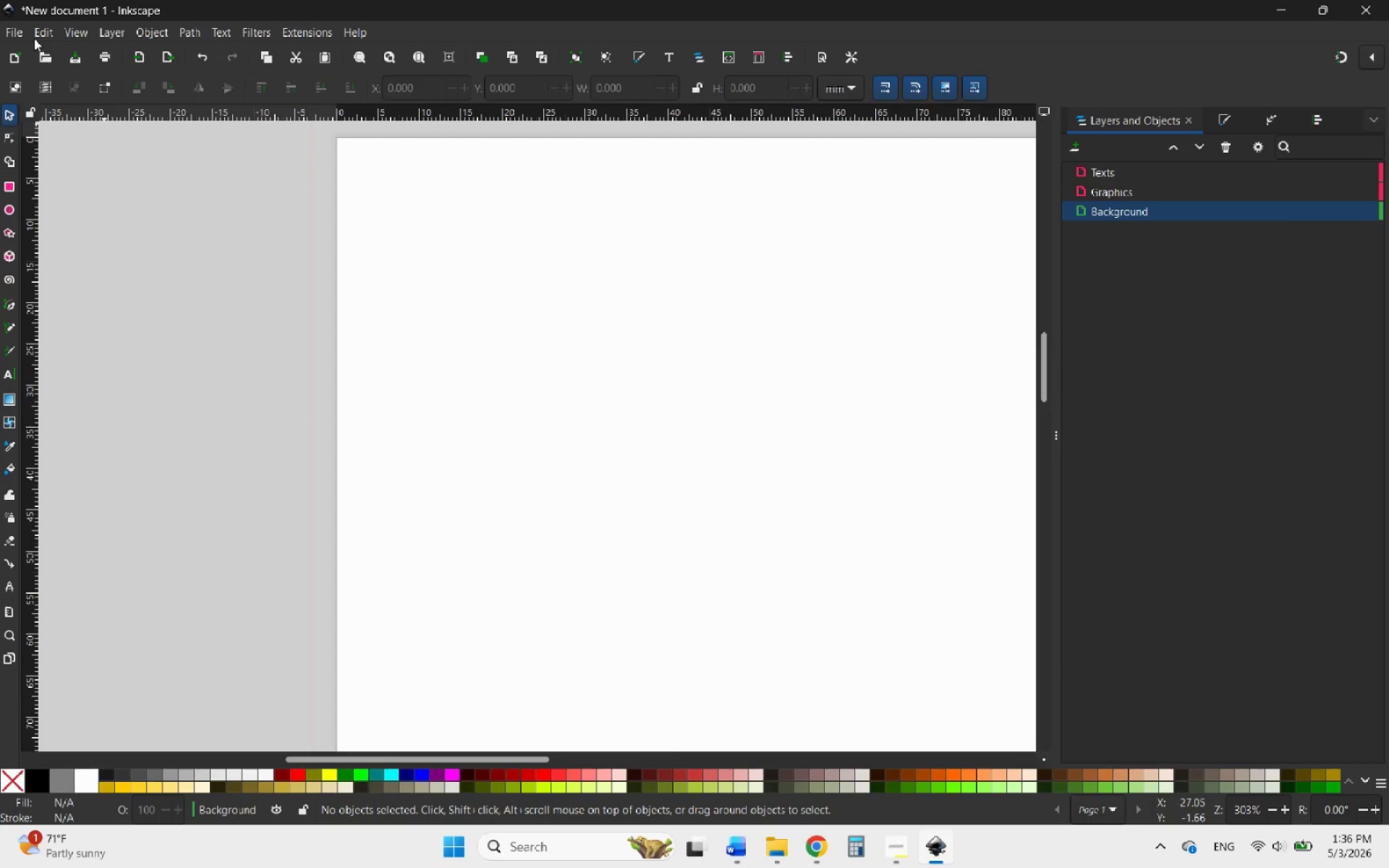 
left_click([17, 34])
 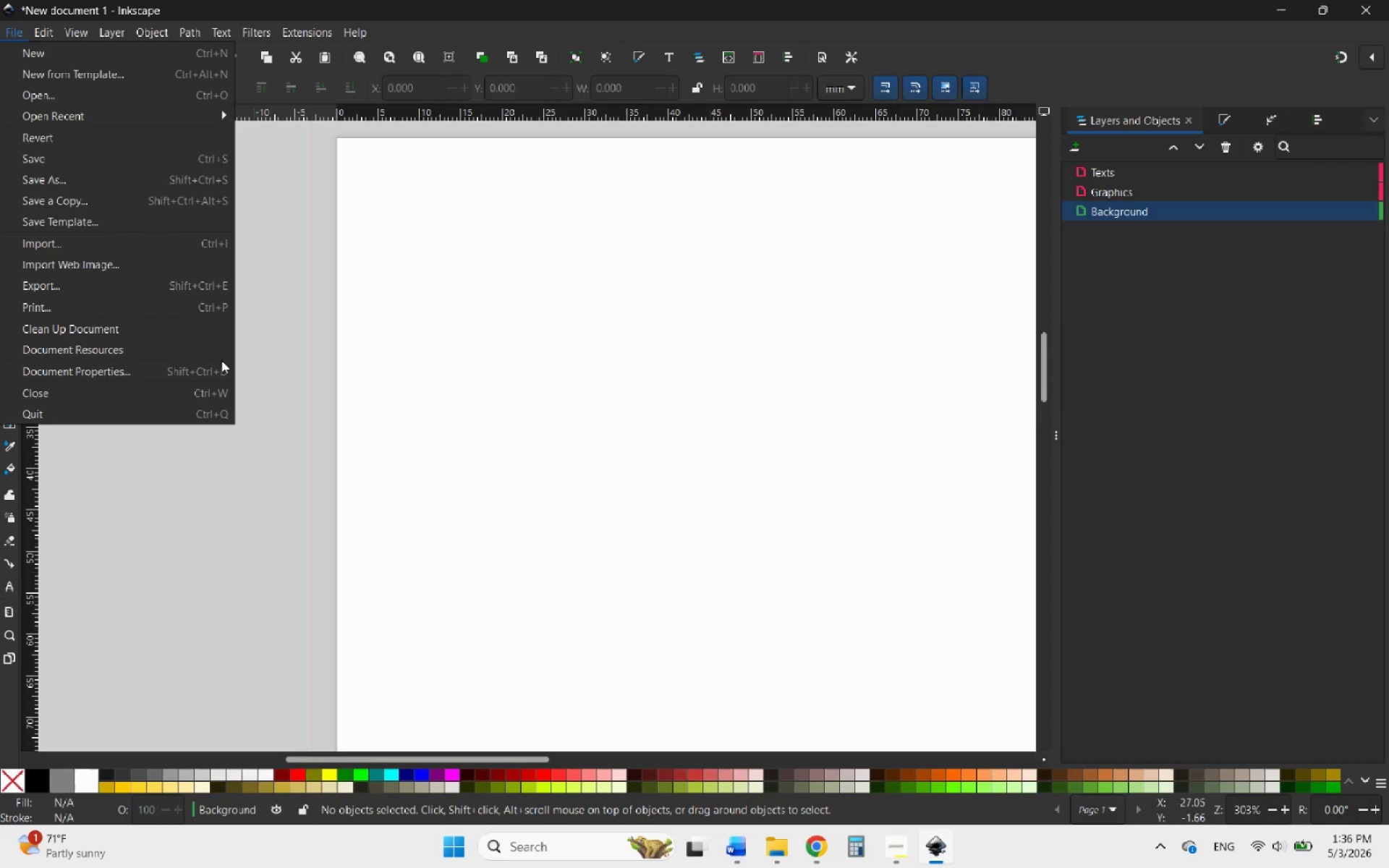 
mouse_move([121, 364])
 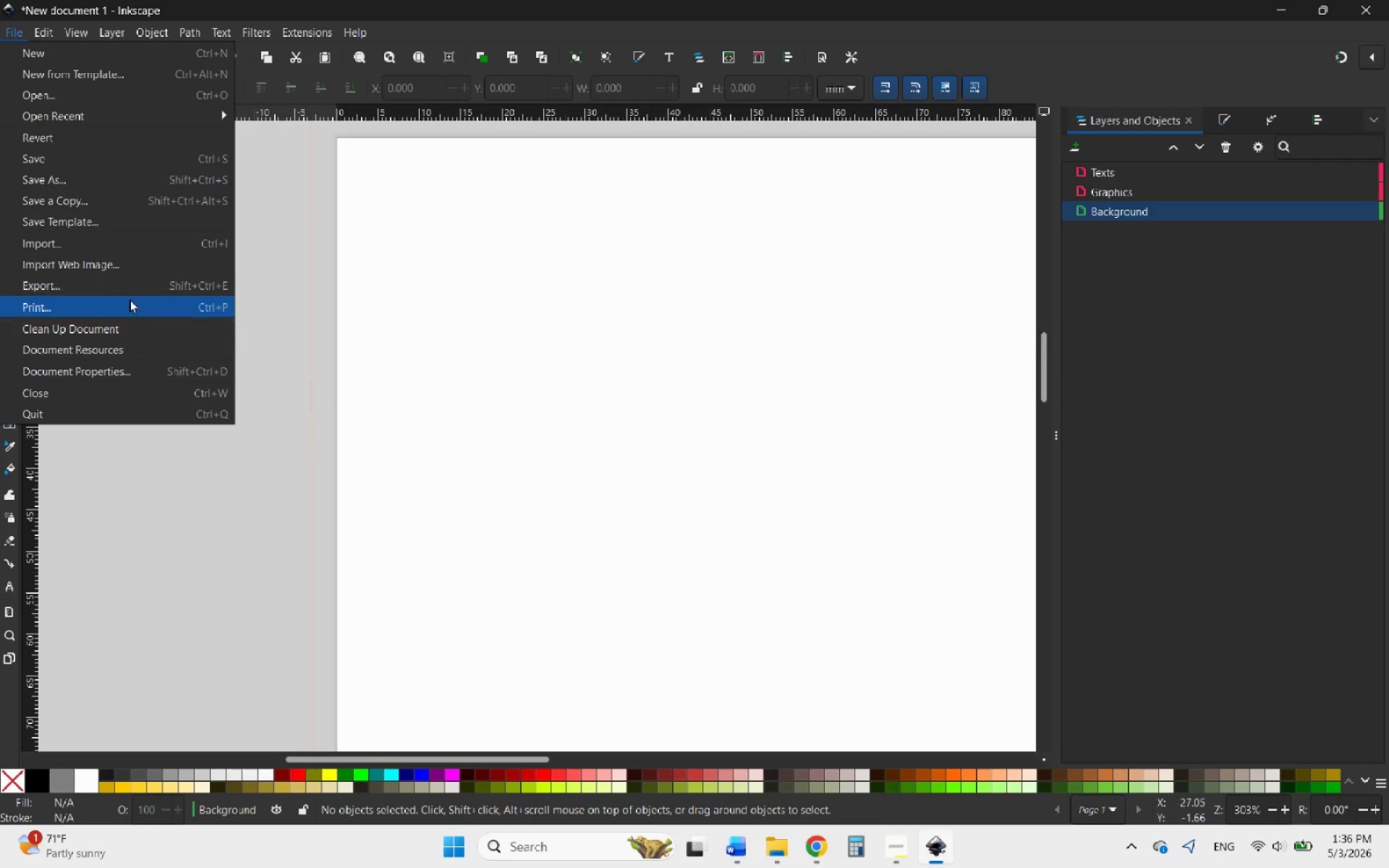 
left_click([129, 370])
 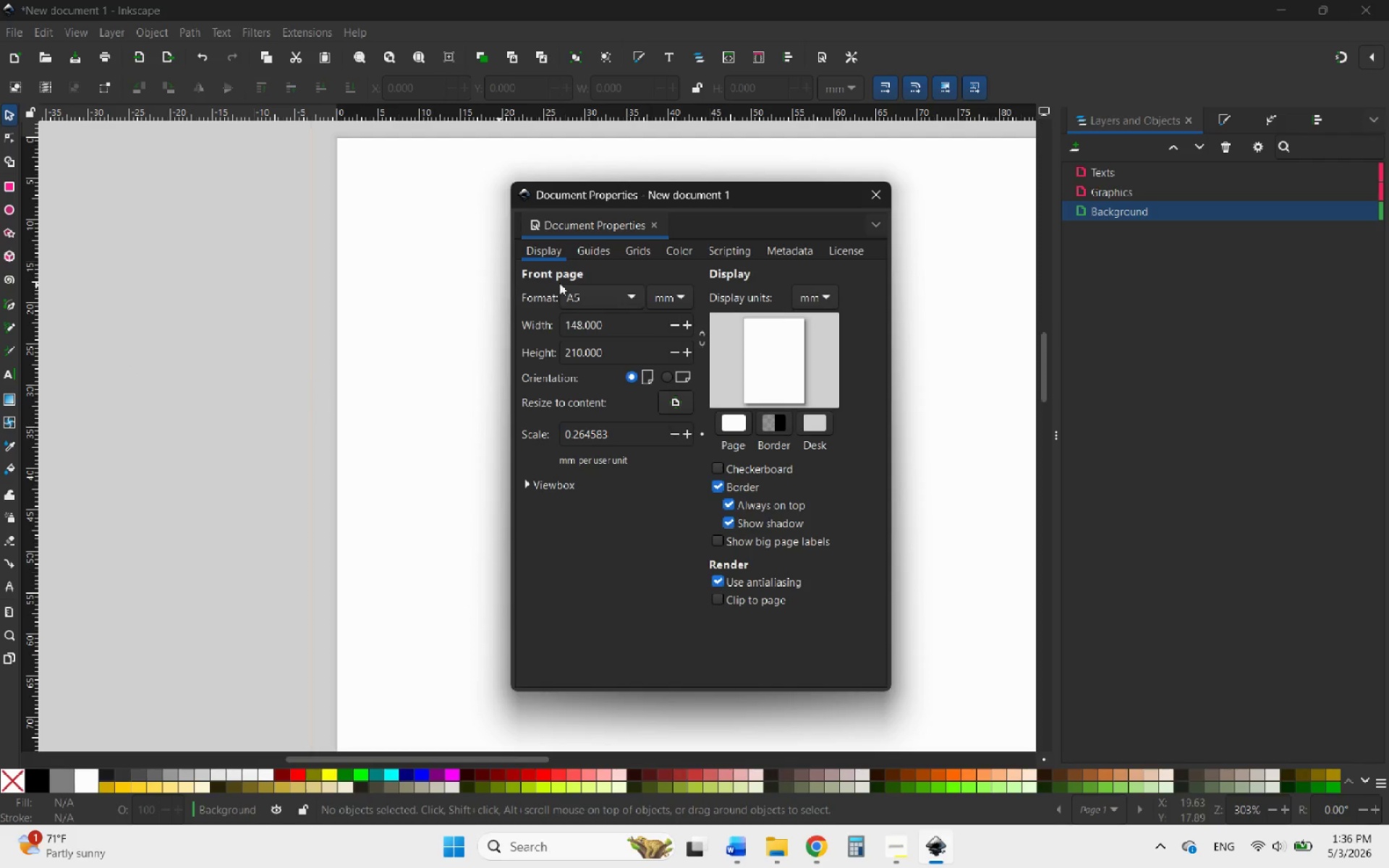 
left_click([682, 251])
 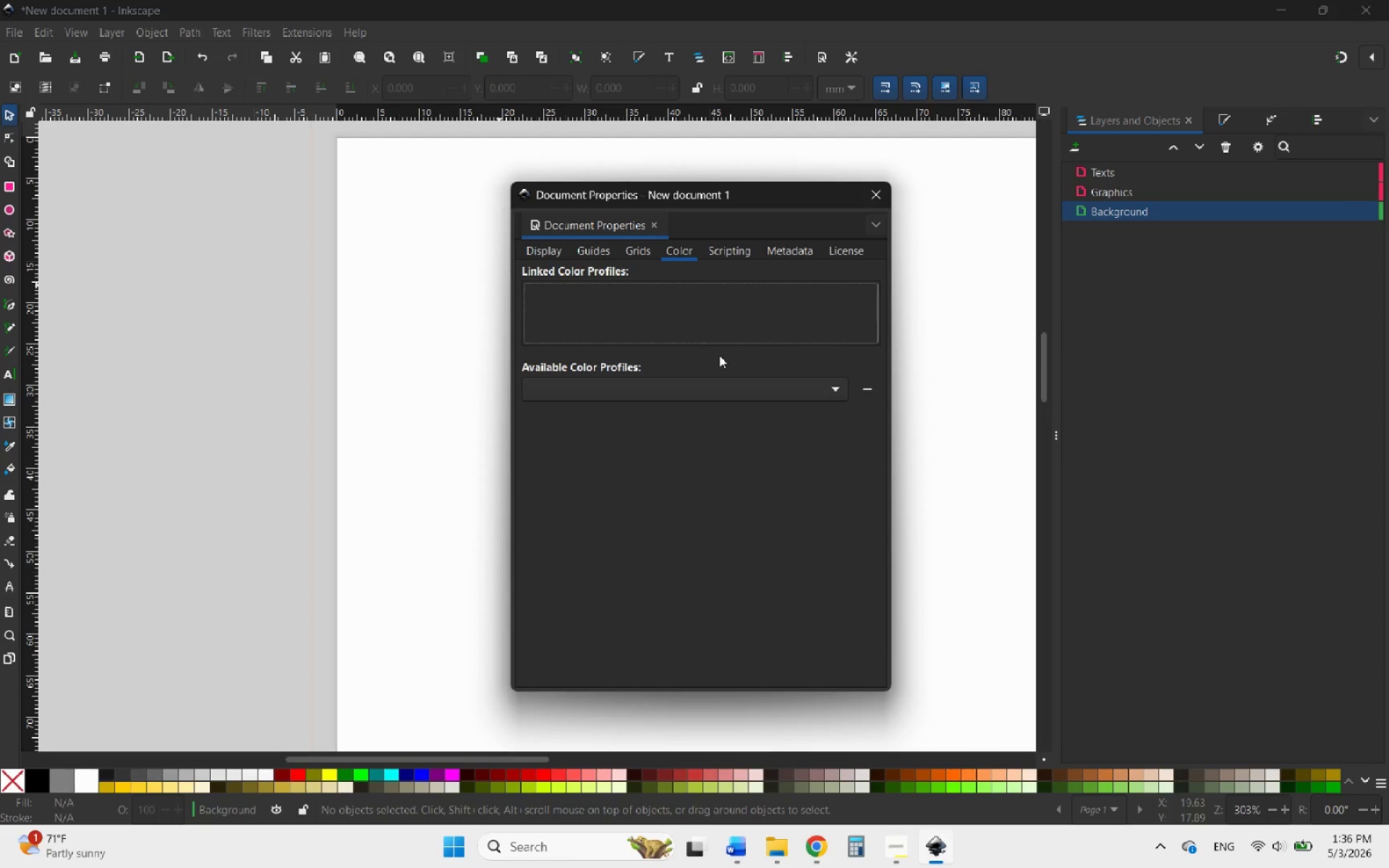 
left_click([760, 388])
 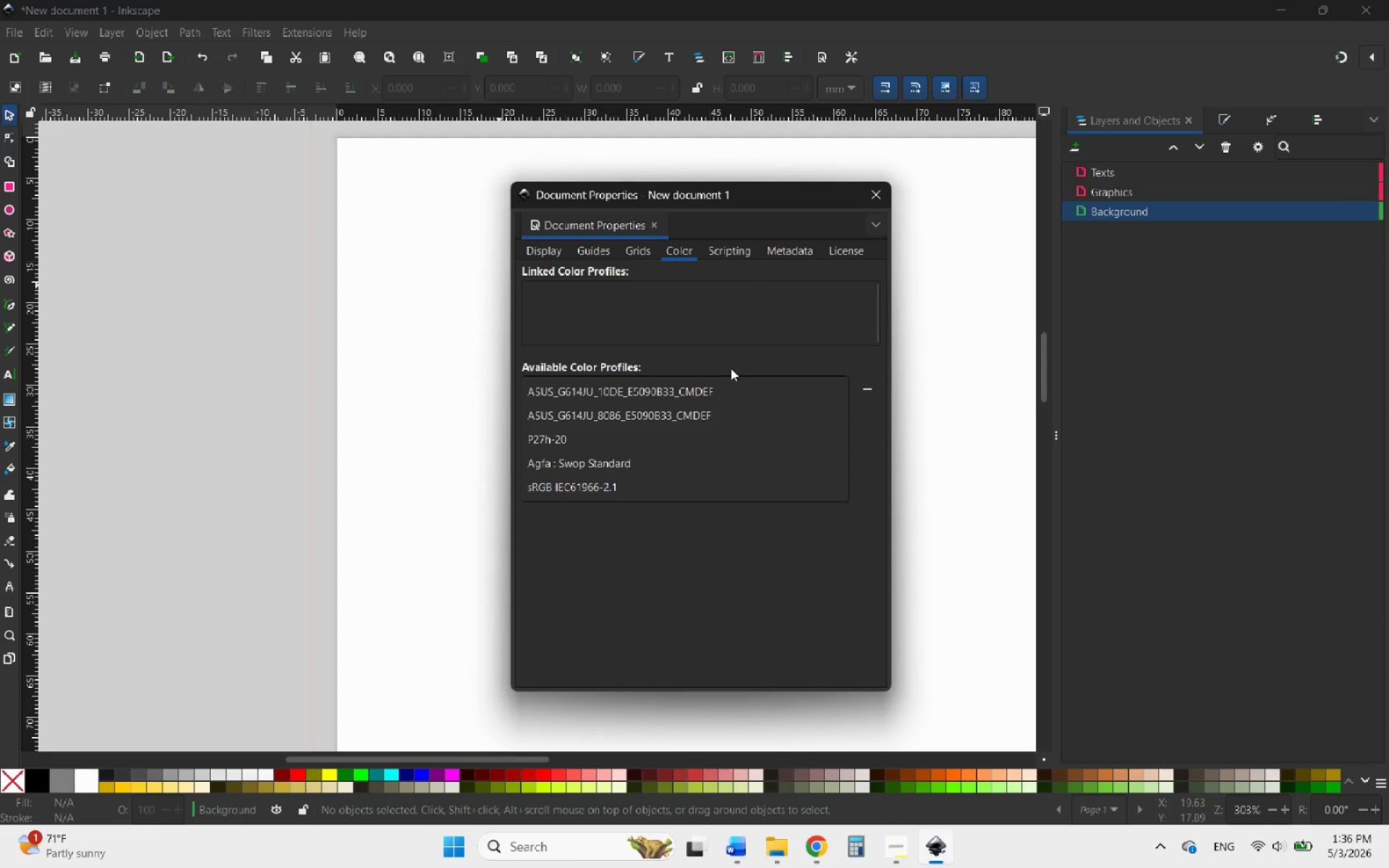 
scroll: coordinate [759, 456], scroll_direction: down, amount: 3.0
 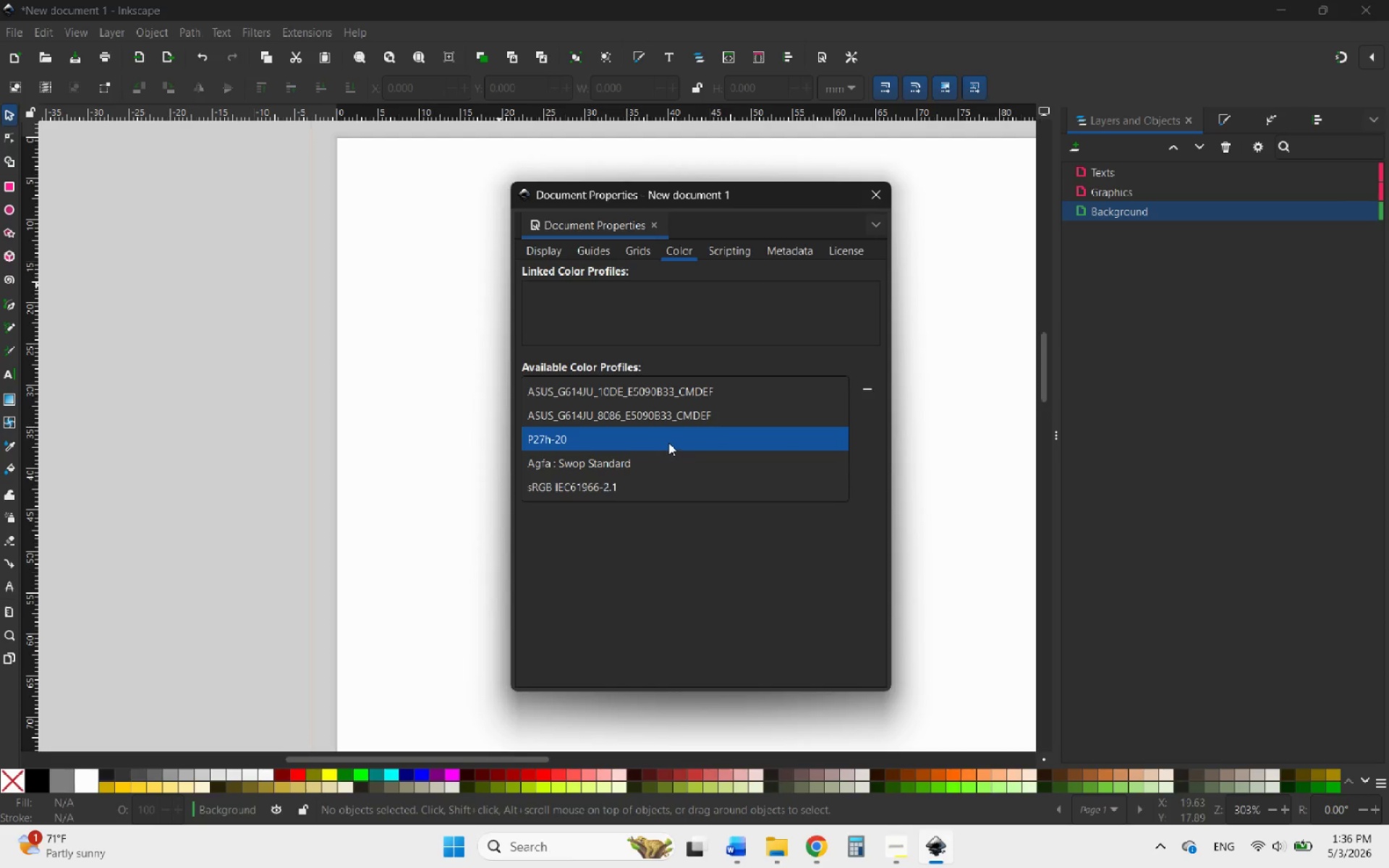 
scroll: coordinate [668, 443], scroll_direction: up, amount: 4.0
 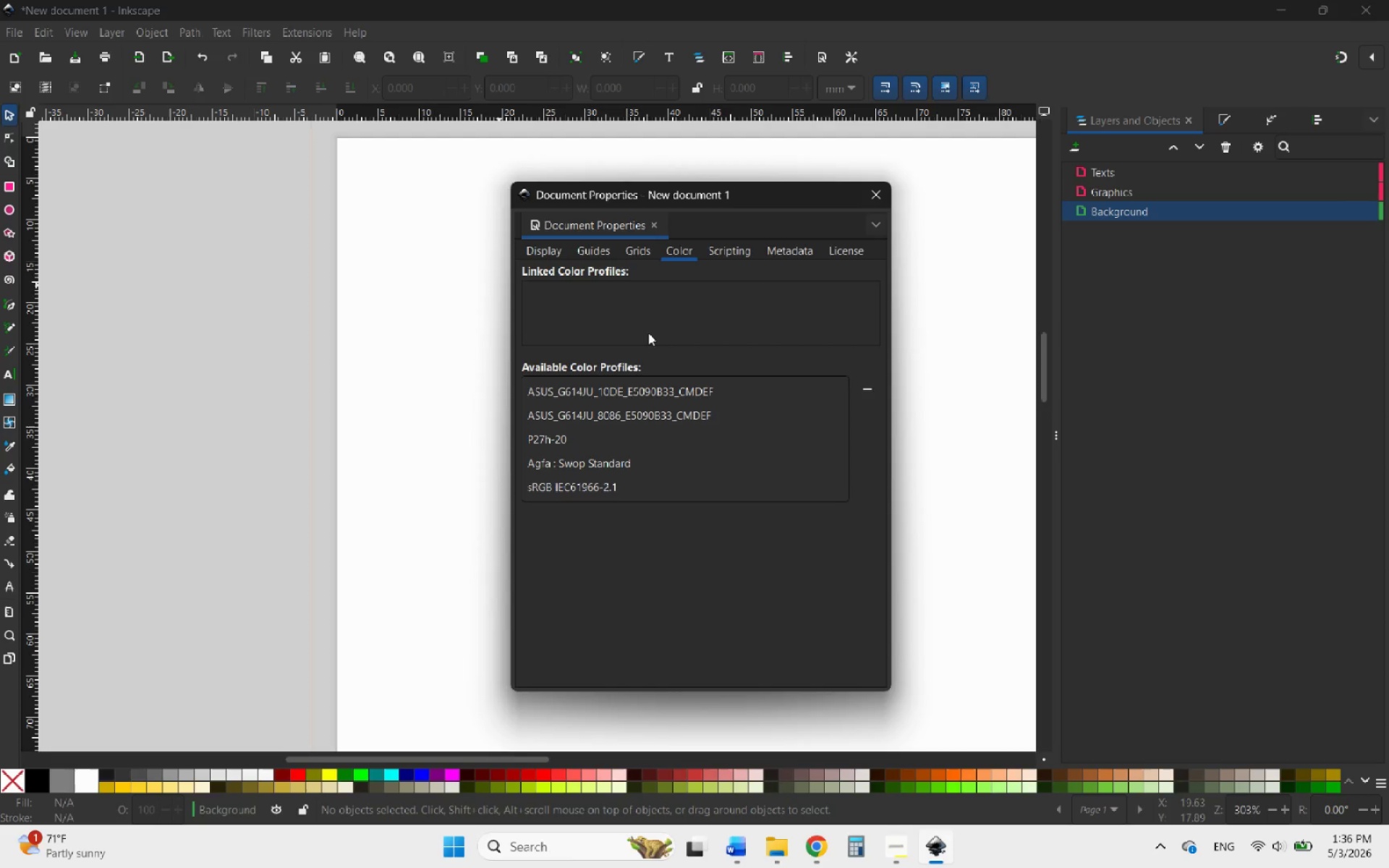 
left_click([642, 328])
 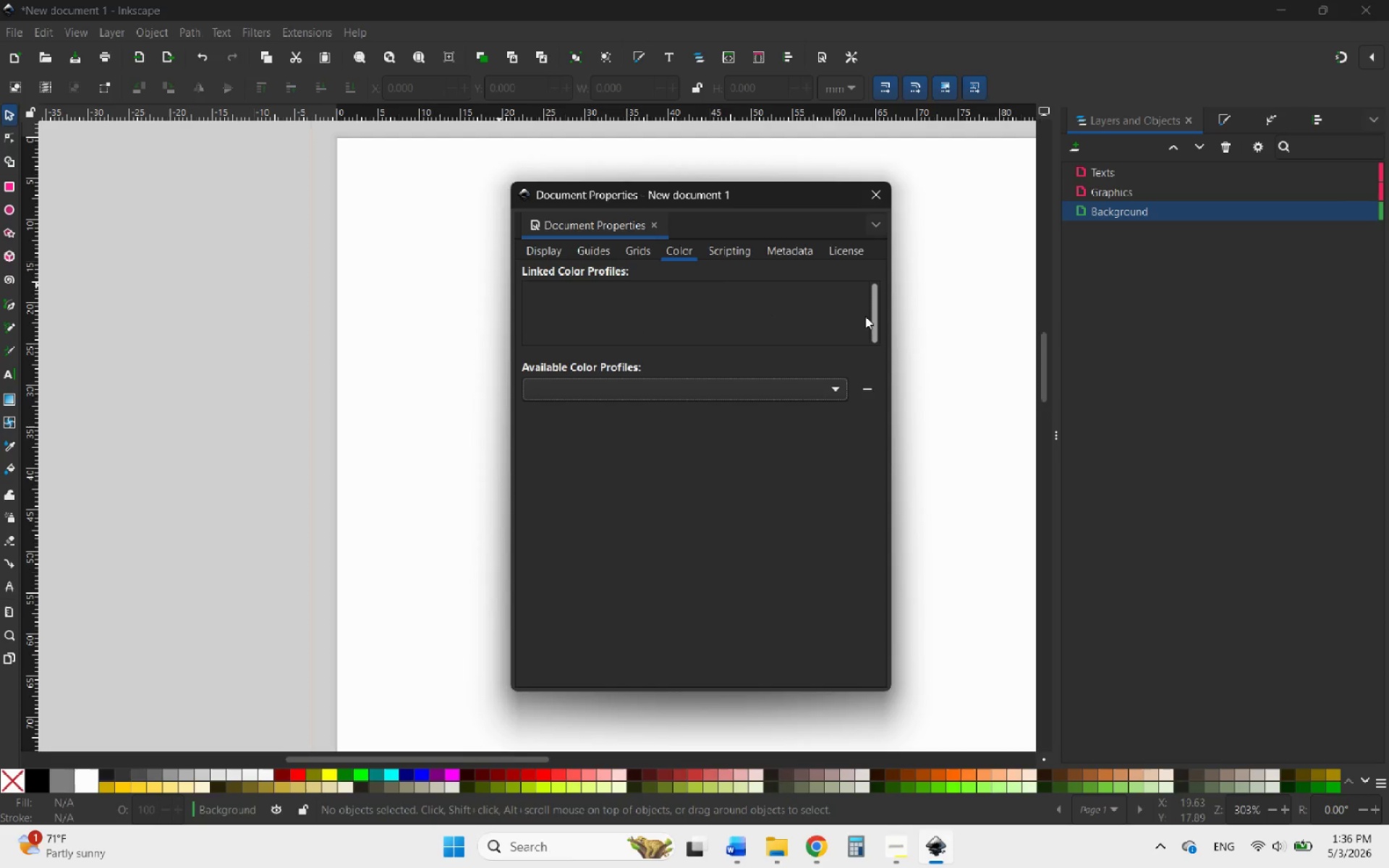 
scroll: coordinate [836, 326], scroll_direction: up, amount: 14.0
 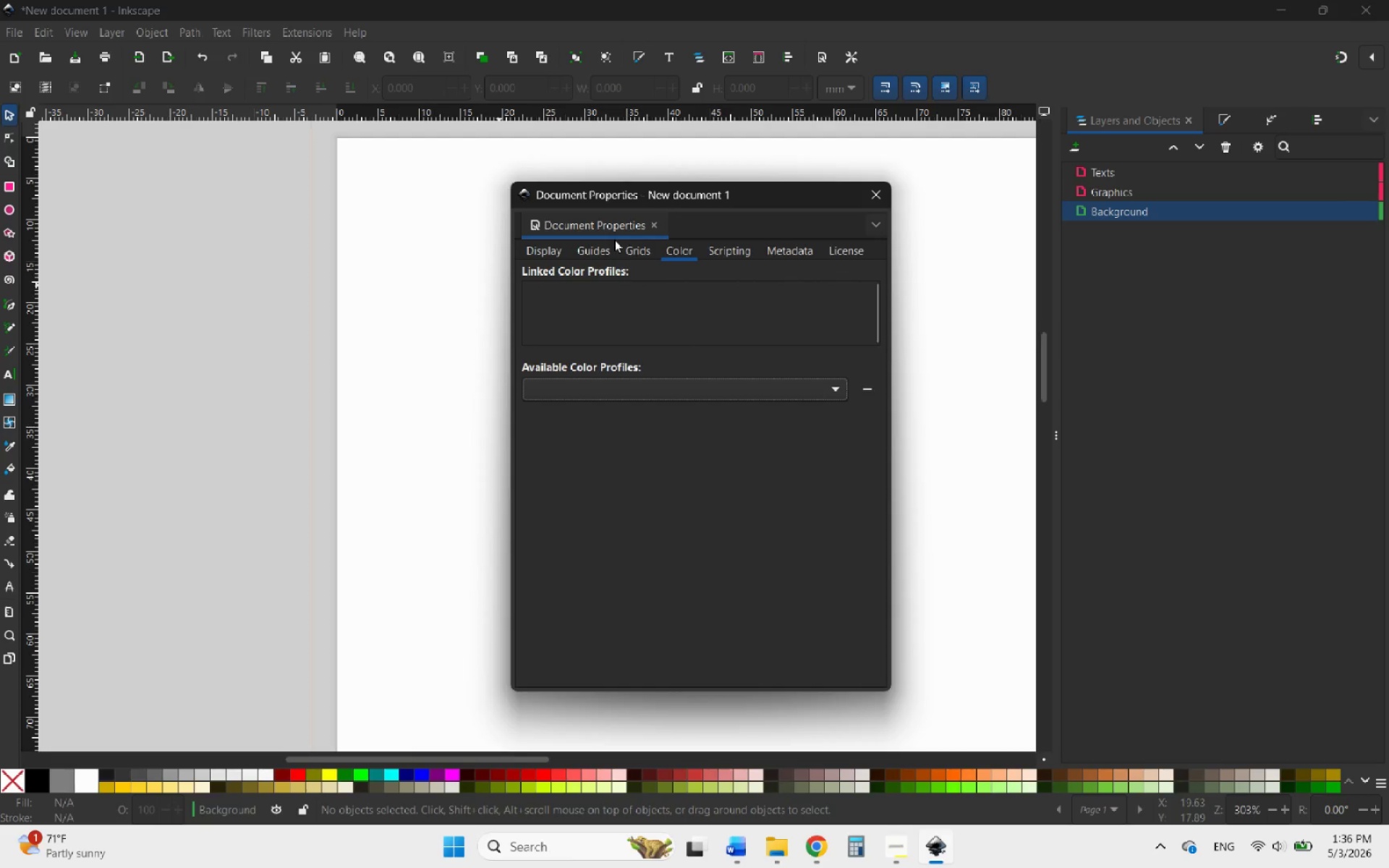 
left_click([598, 248])
 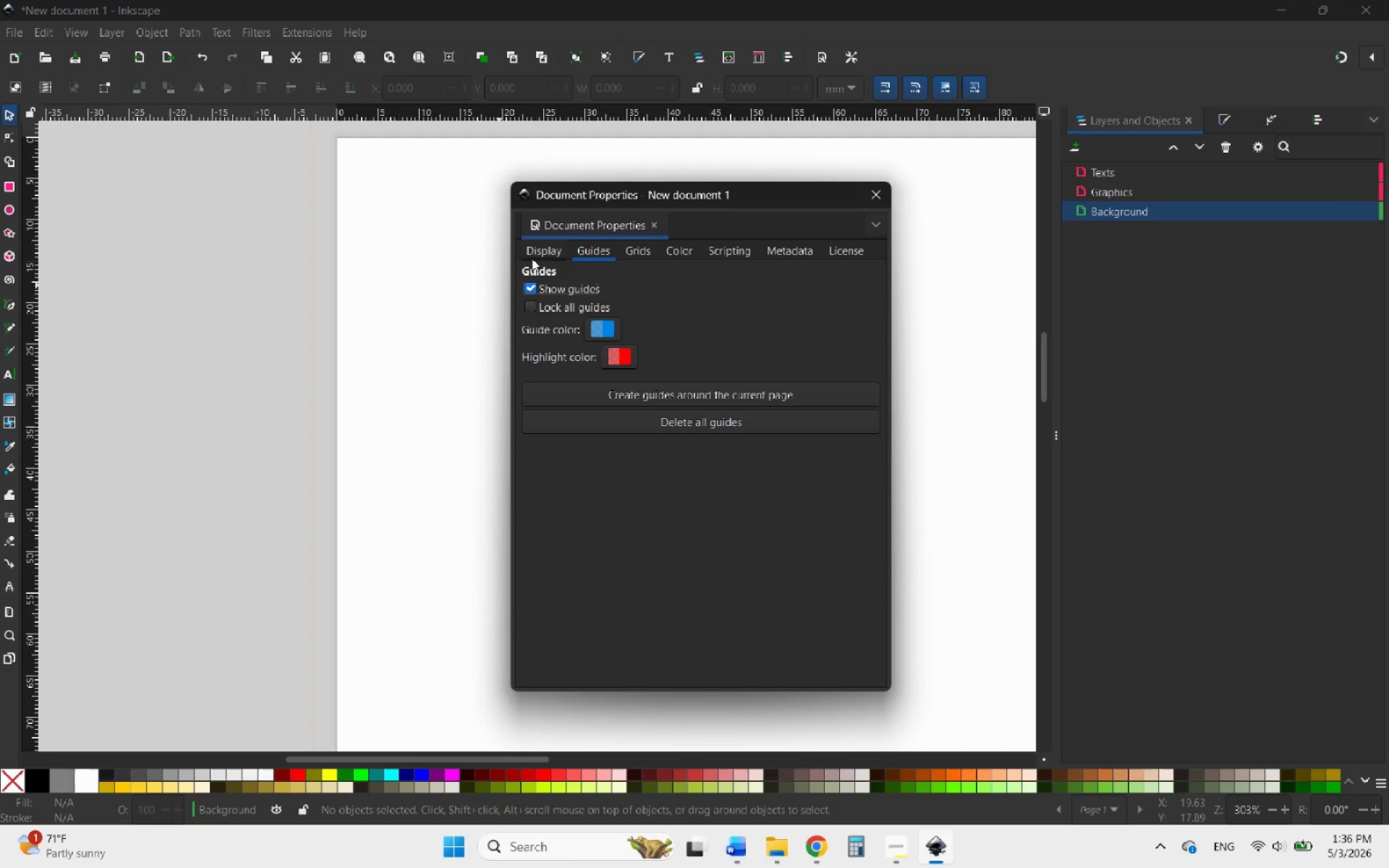 
left_click([531, 258])
 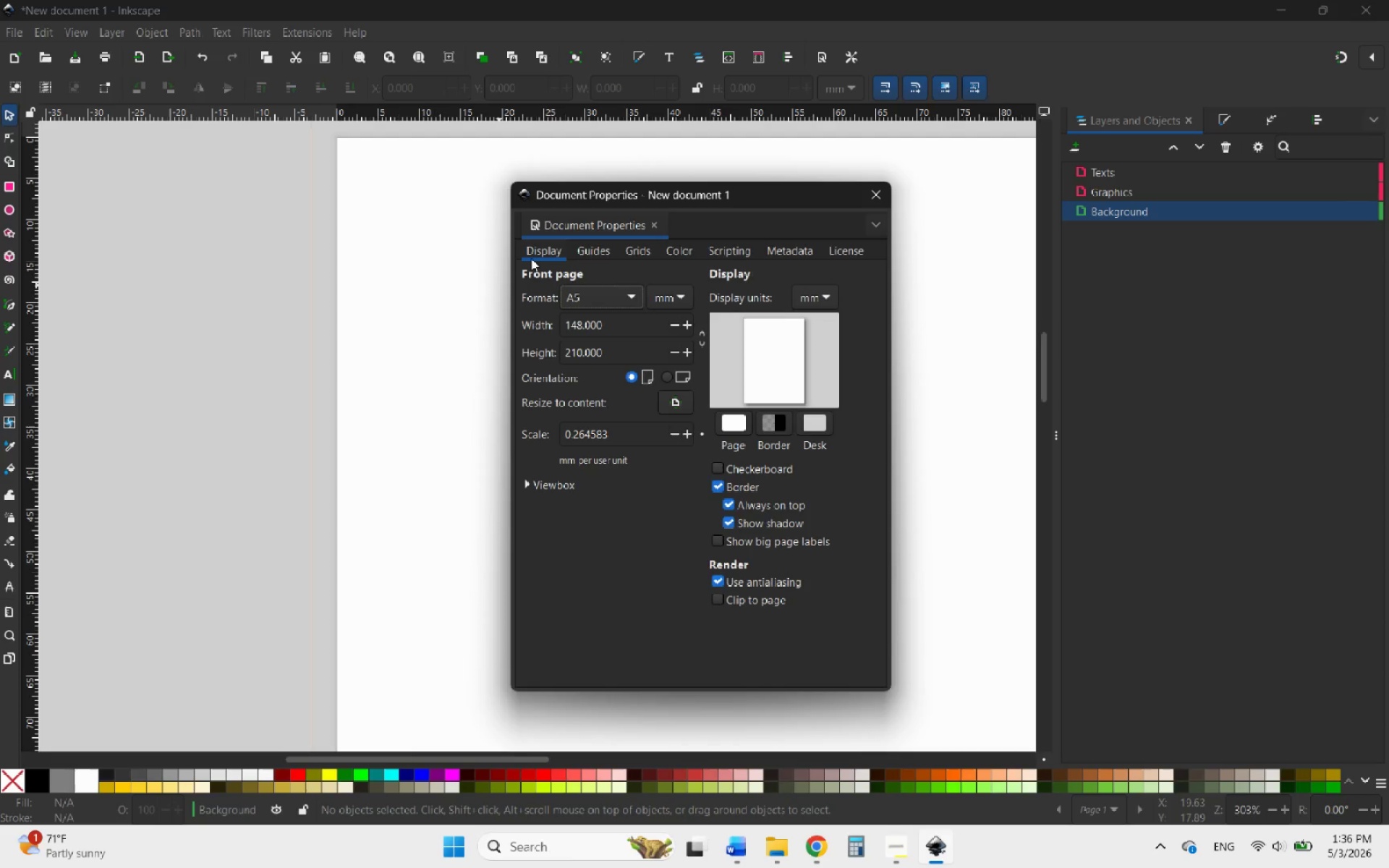 
mouse_move([542, 305])
 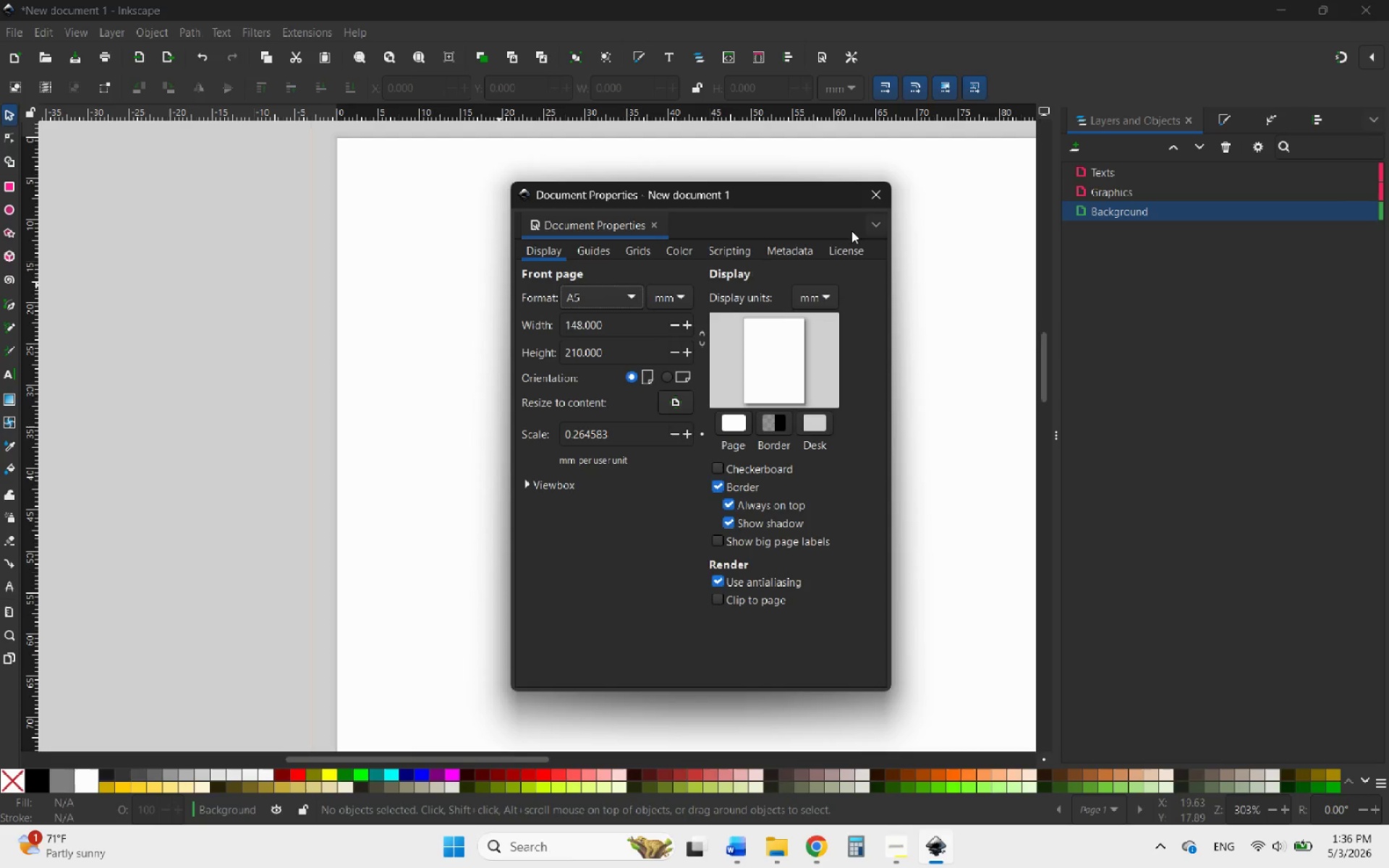 
left_click([865, 197])
 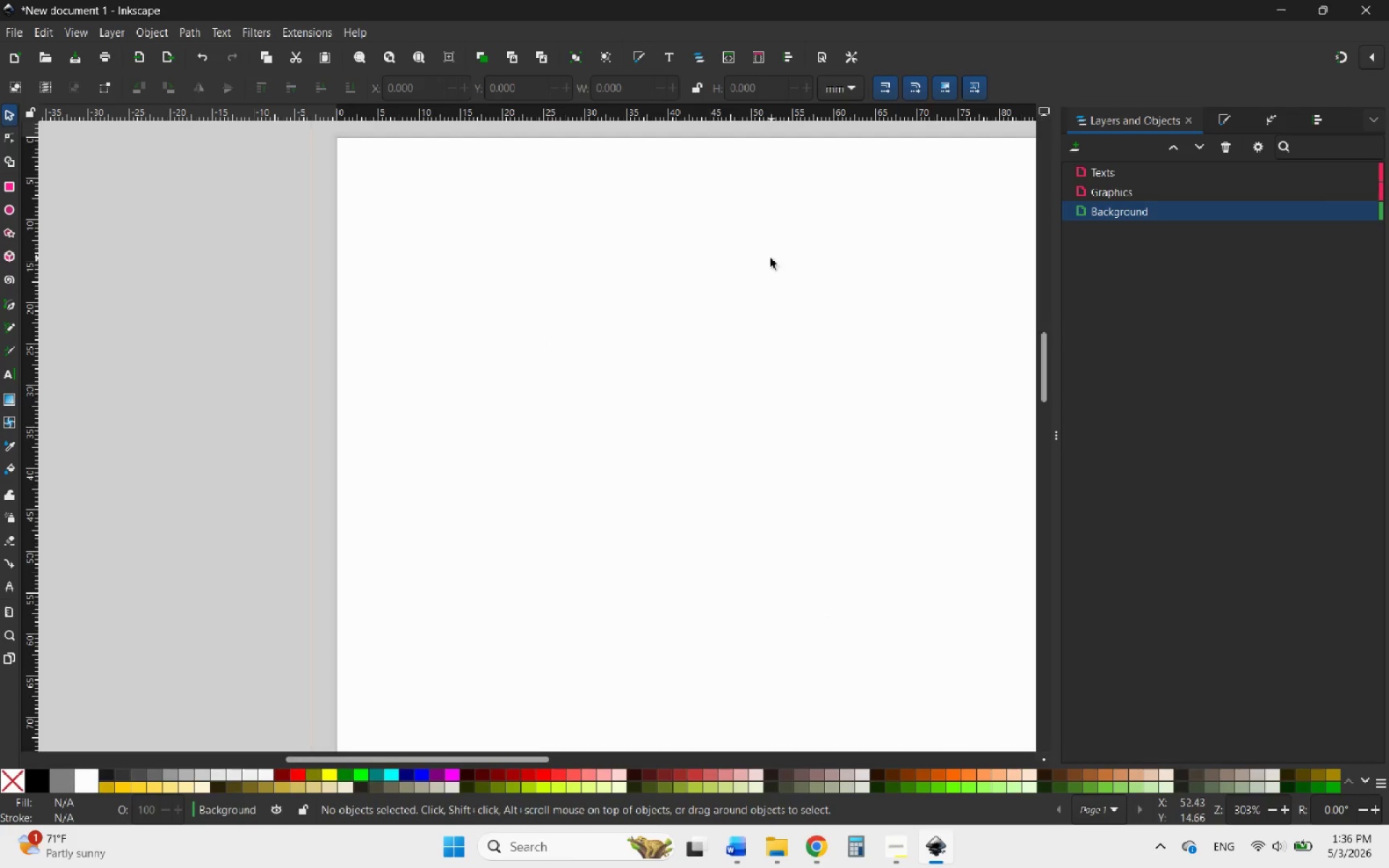 
scroll: coordinate [523, 282], scroll_direction: up, amount: 2.0
 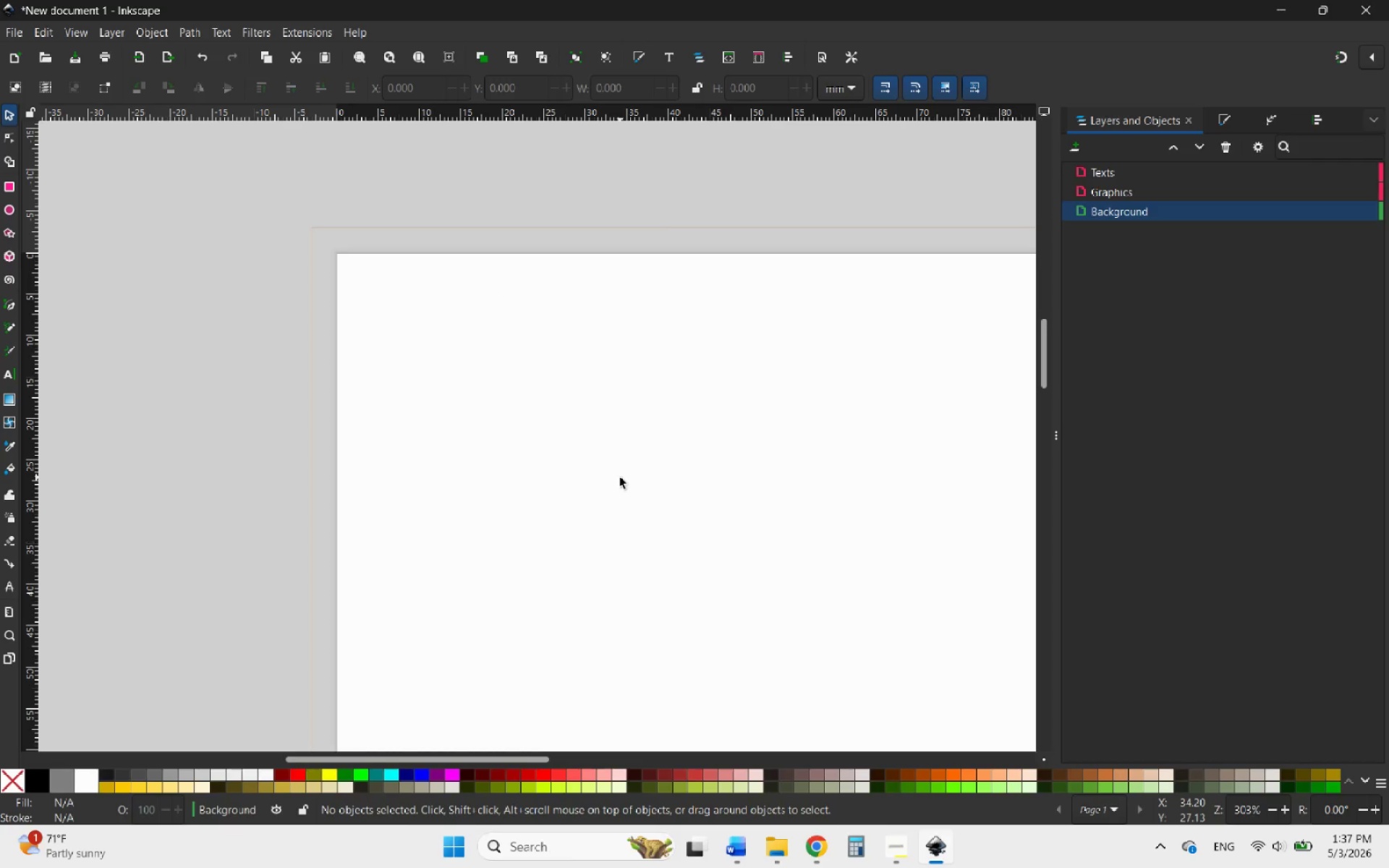 
wait(41.12)
 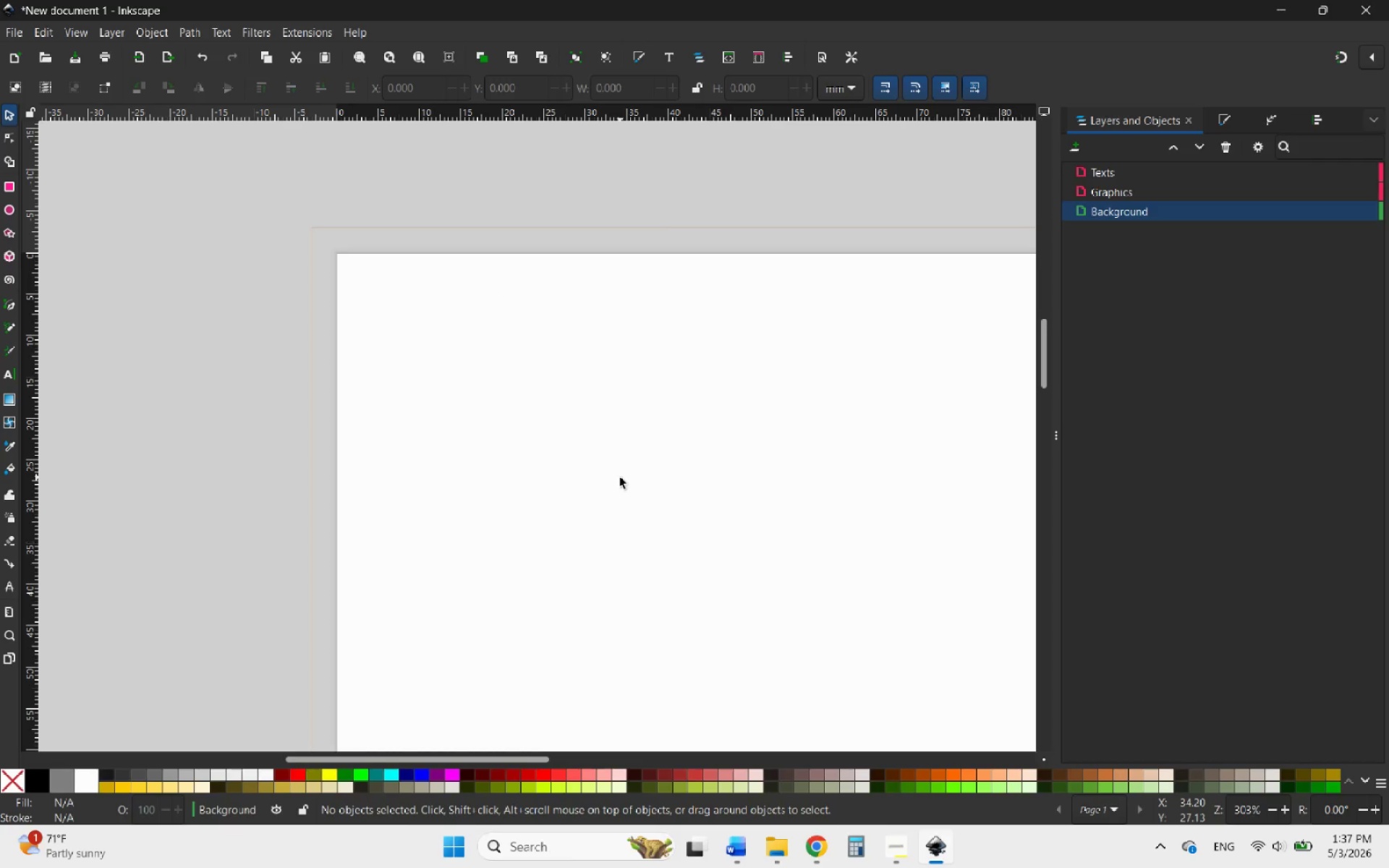 
left_click([1214, 119])
 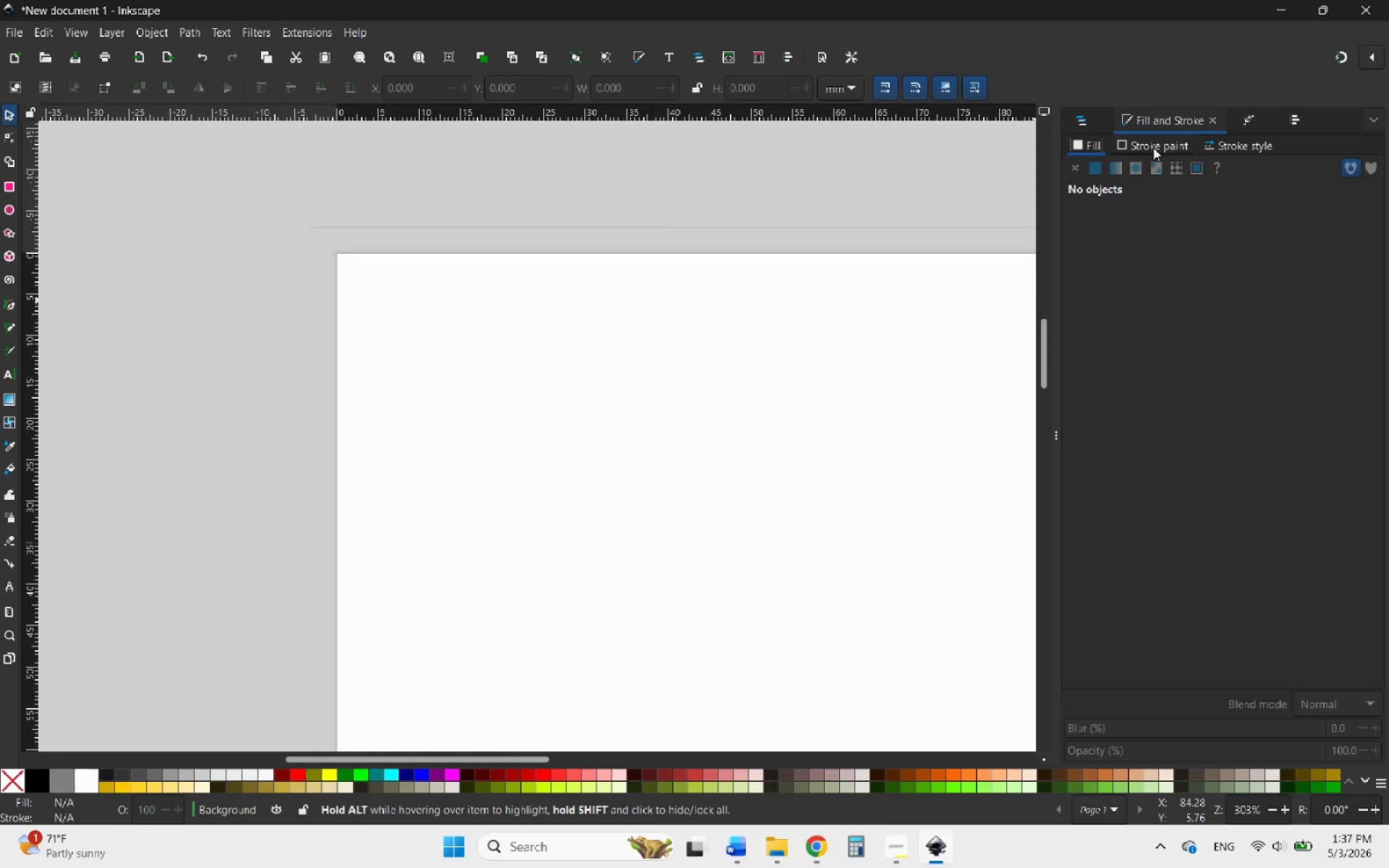 
wait(10.72)
 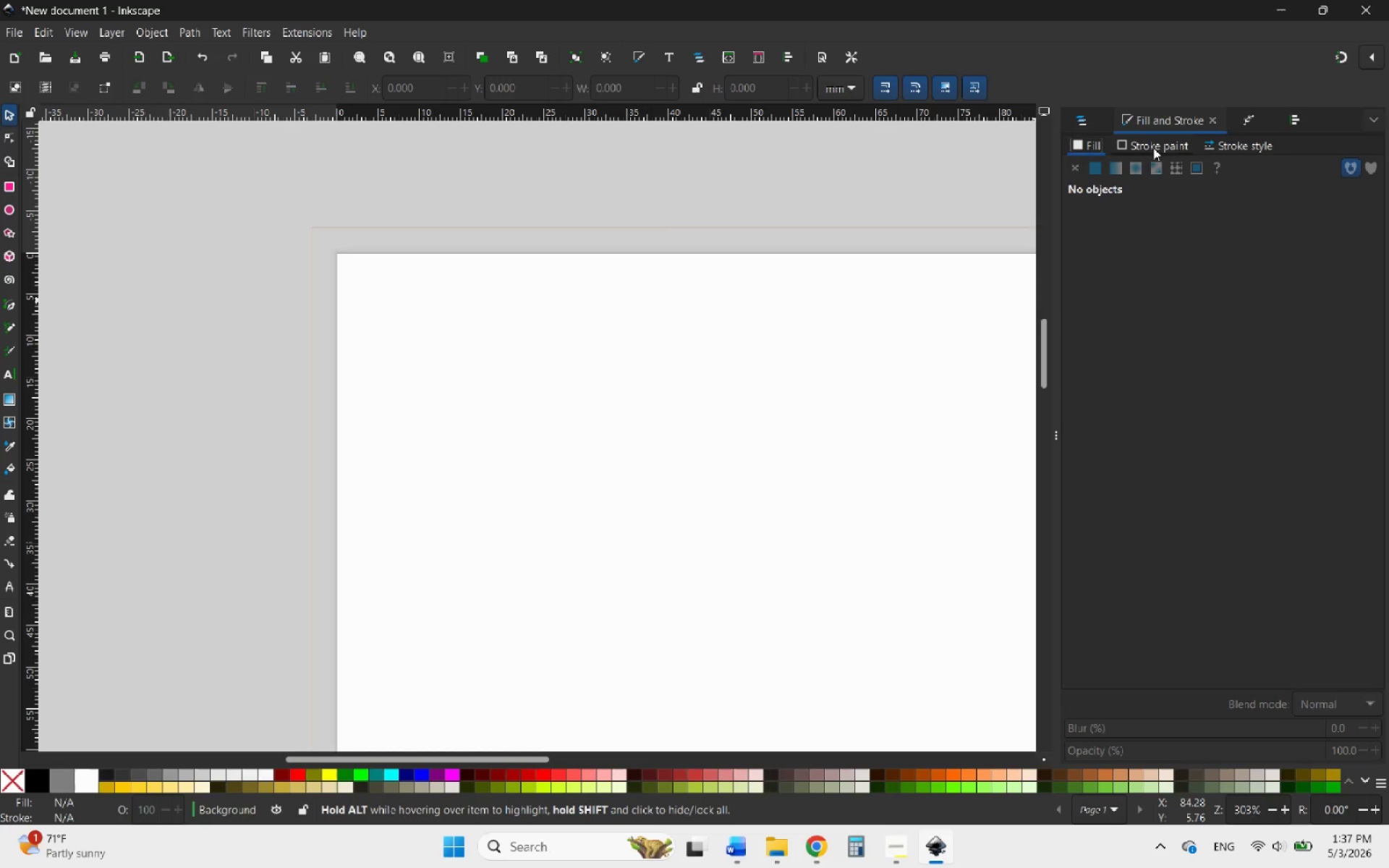 
left_click([1142, 140])
 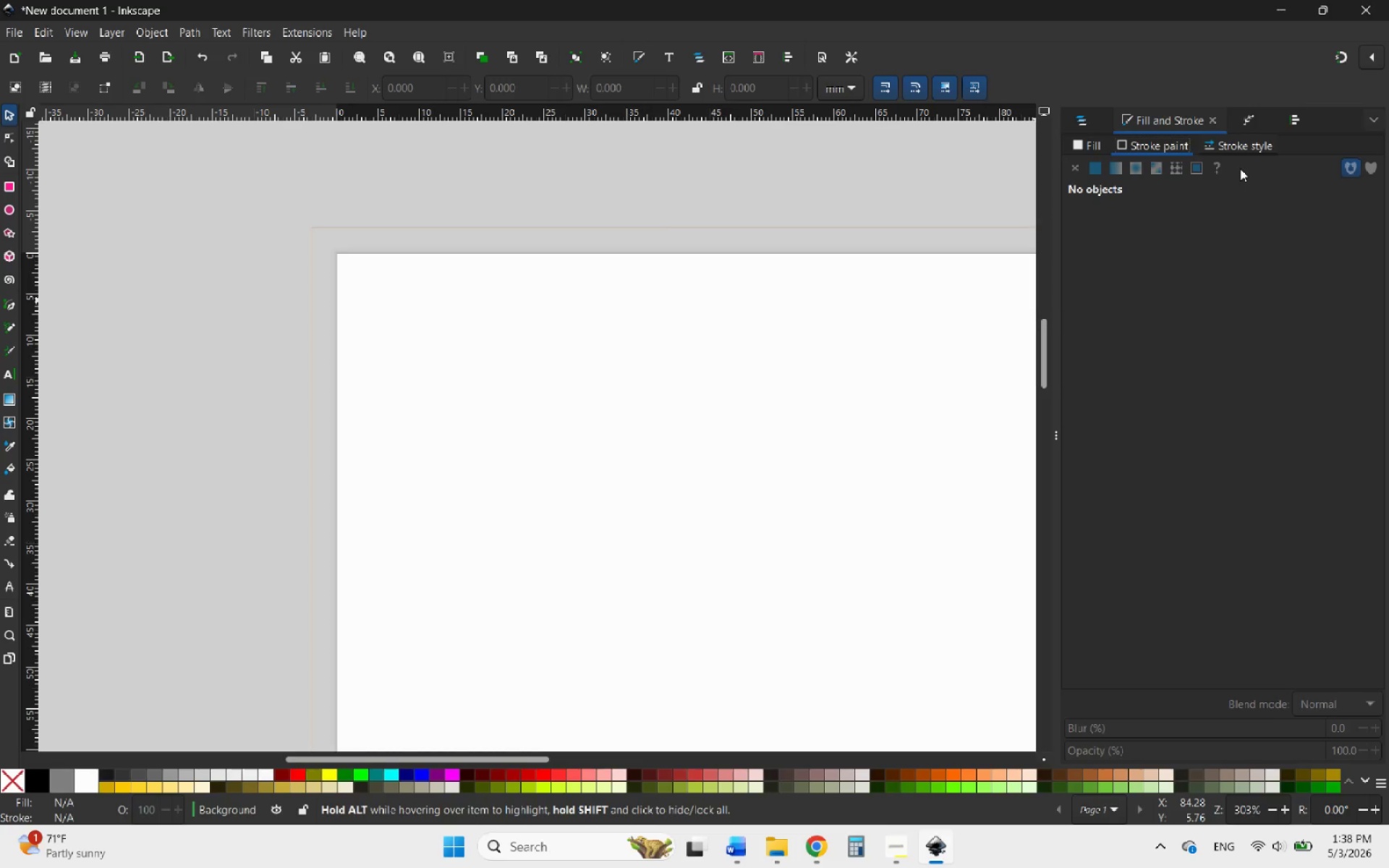 
wait(15.08)
 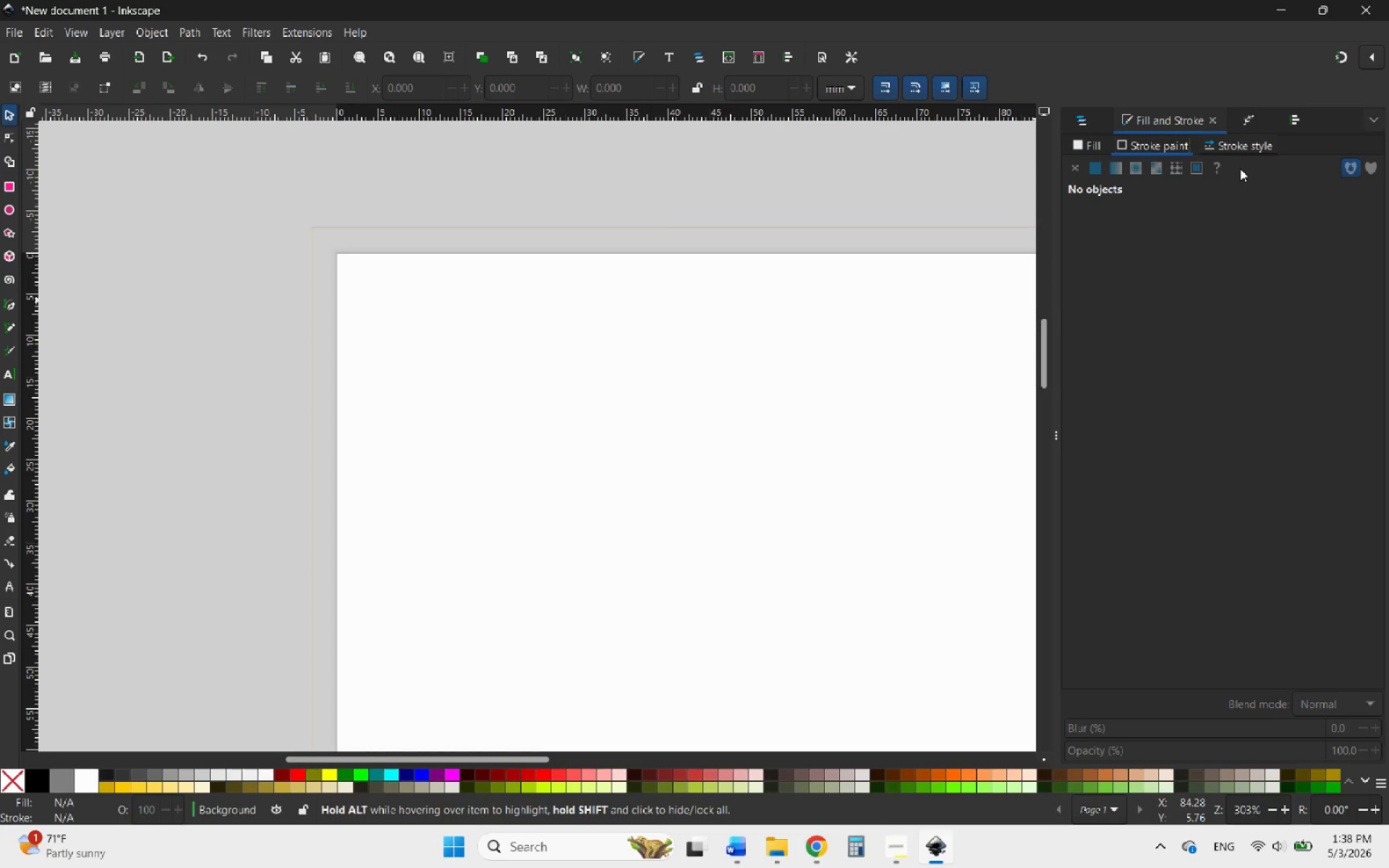 
scroll: coordinate [799, 454], scroll_direction: down, amount: 2.0
 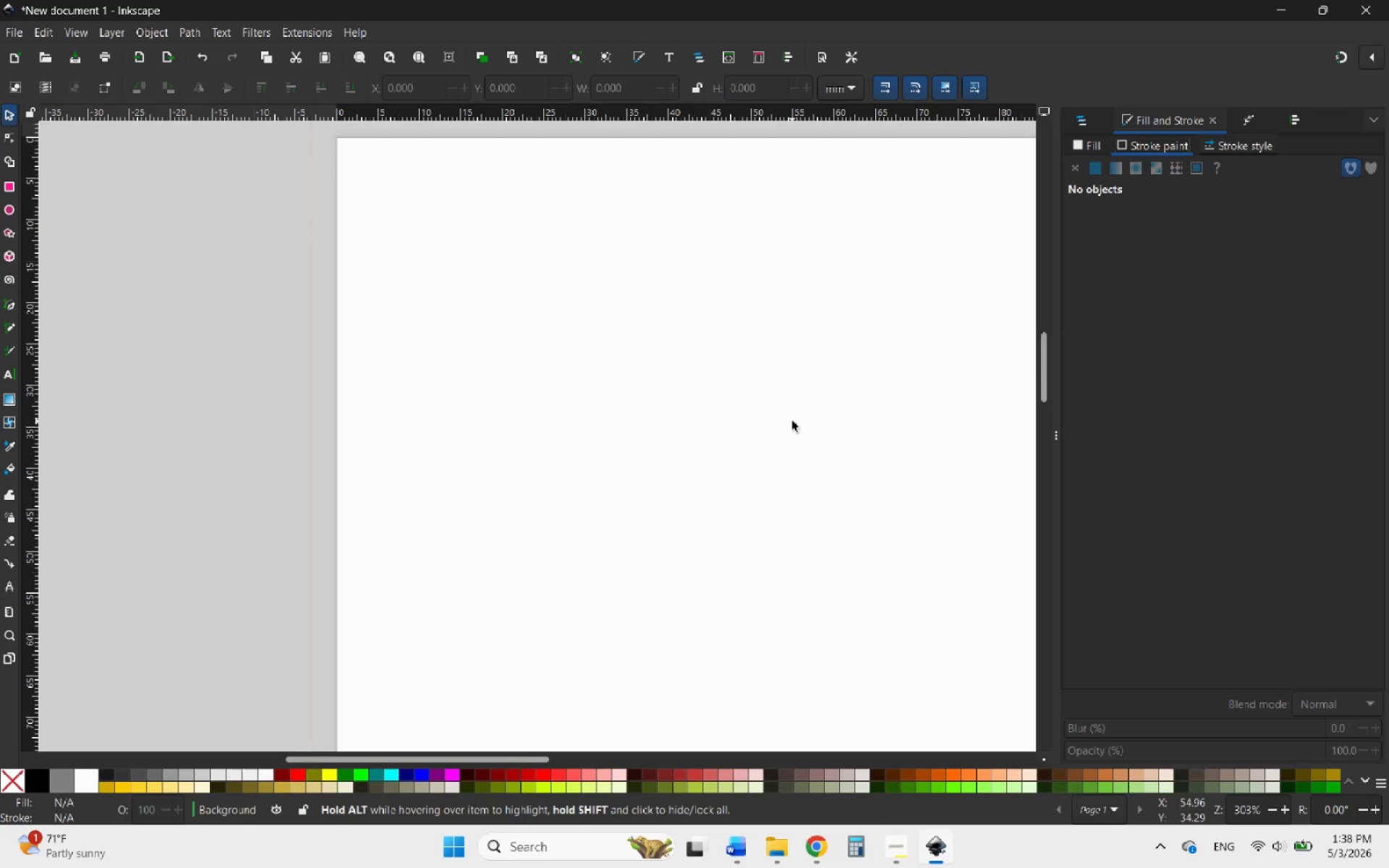 
hold_key(key=AltLeft, duration=0.45)
scroll: coordinate [636, 482], scroll_direction: down, amount: 2.0
 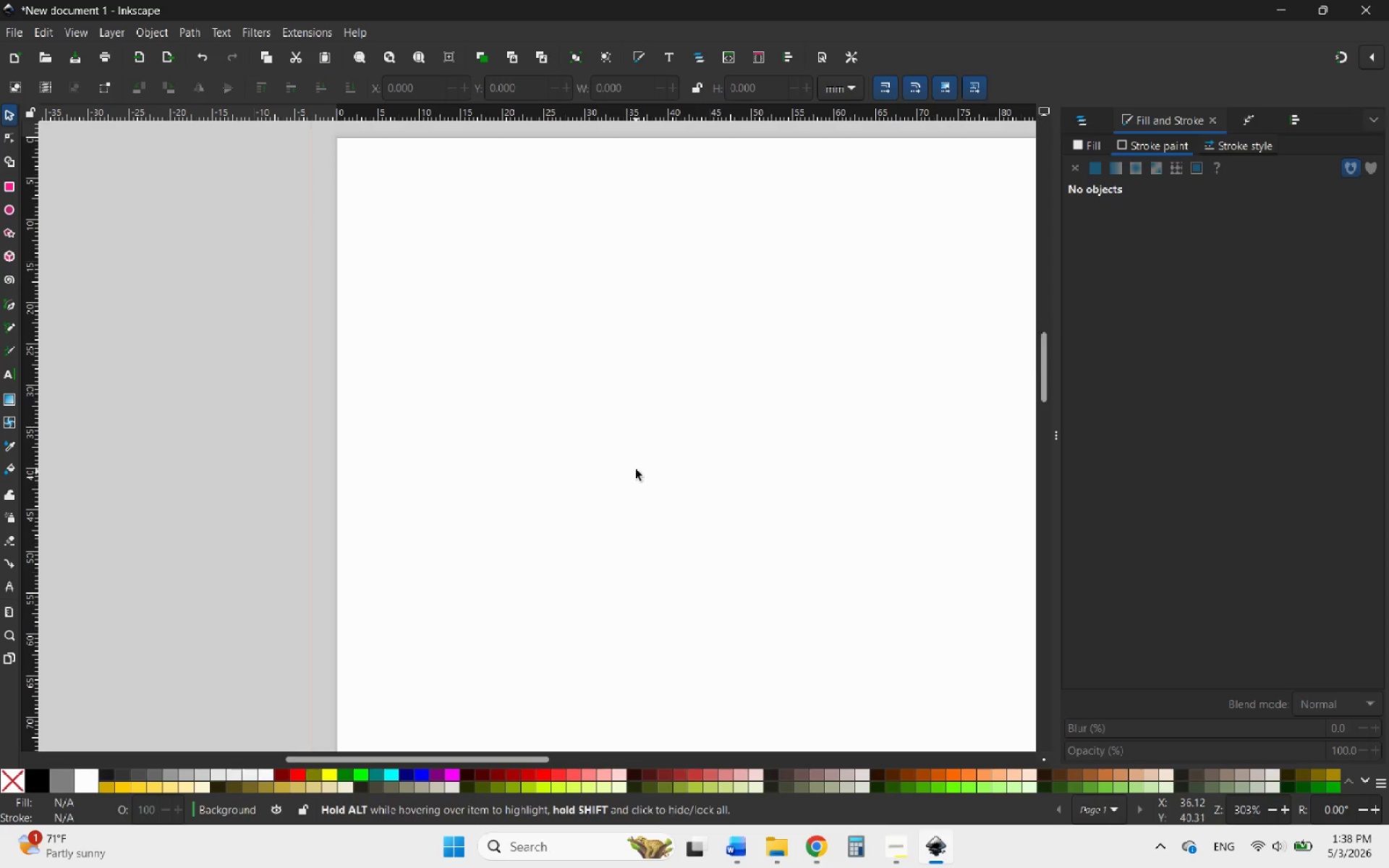 
hold_key(key=ControlLeft, duration=0.61)
scroll: coordinate [672, 425], scroll_direction: down, amount: 4.0
 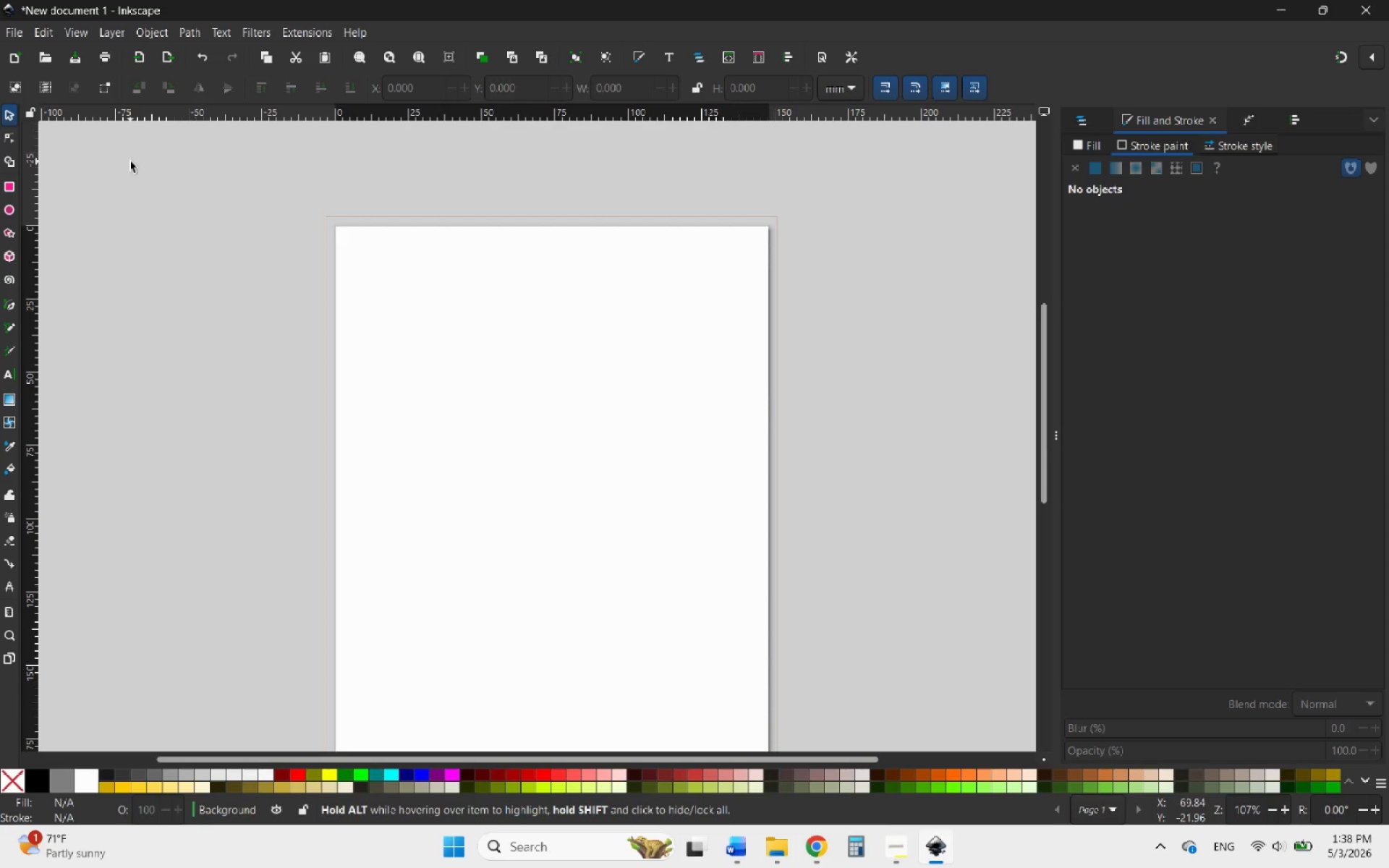 
left_click([1, 111])
 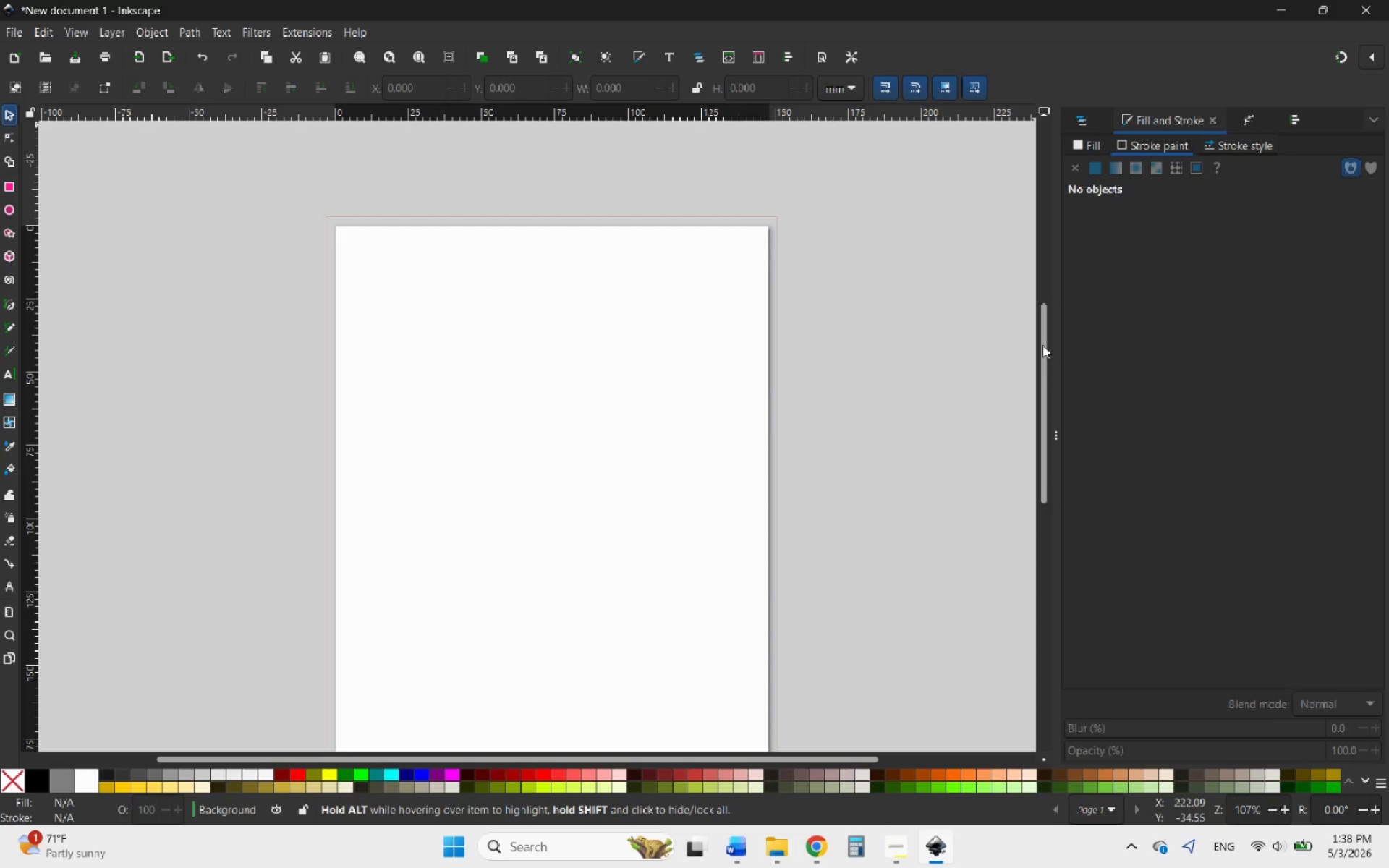 
left_click([919, 366])
 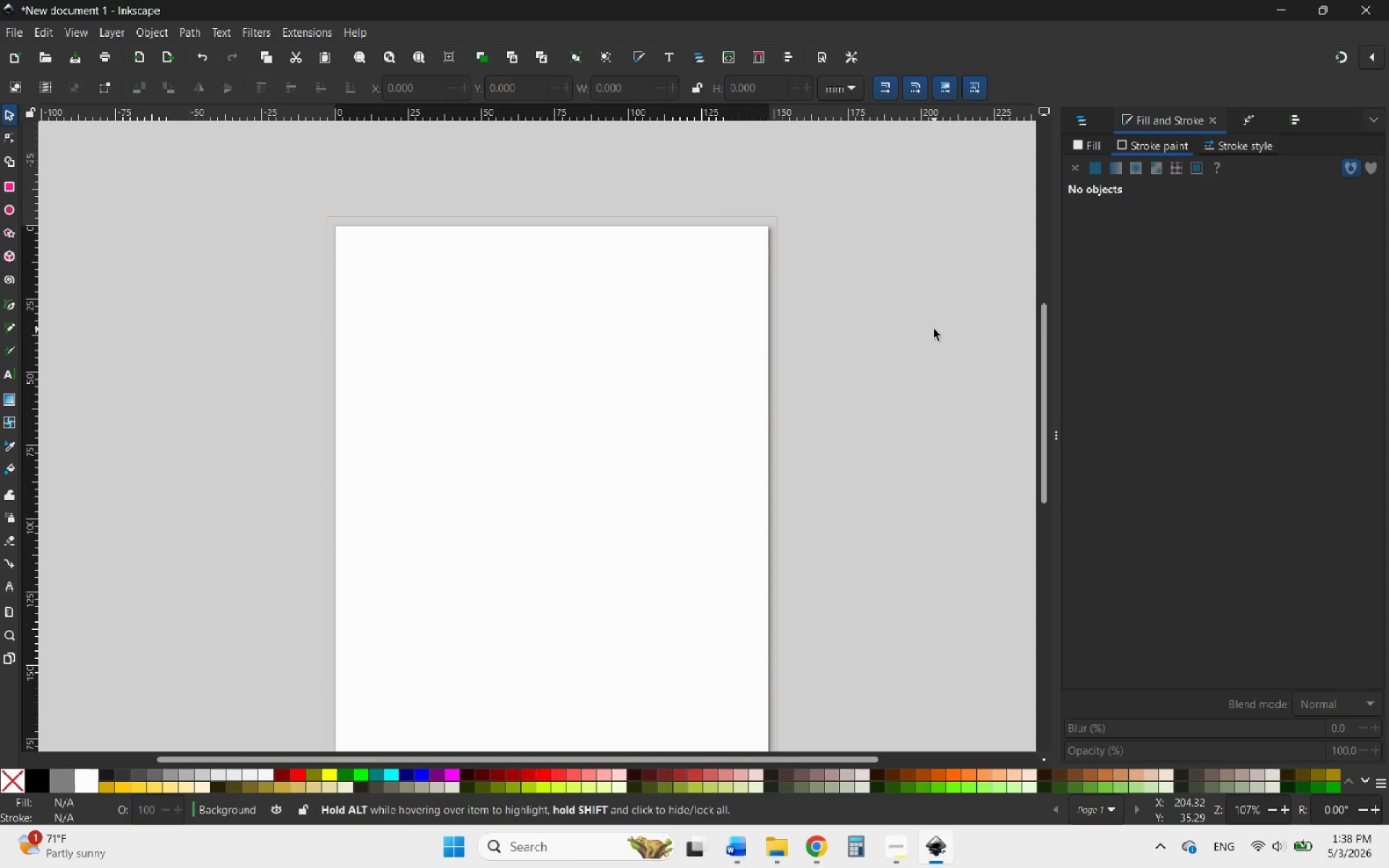 
wait(18.03)
 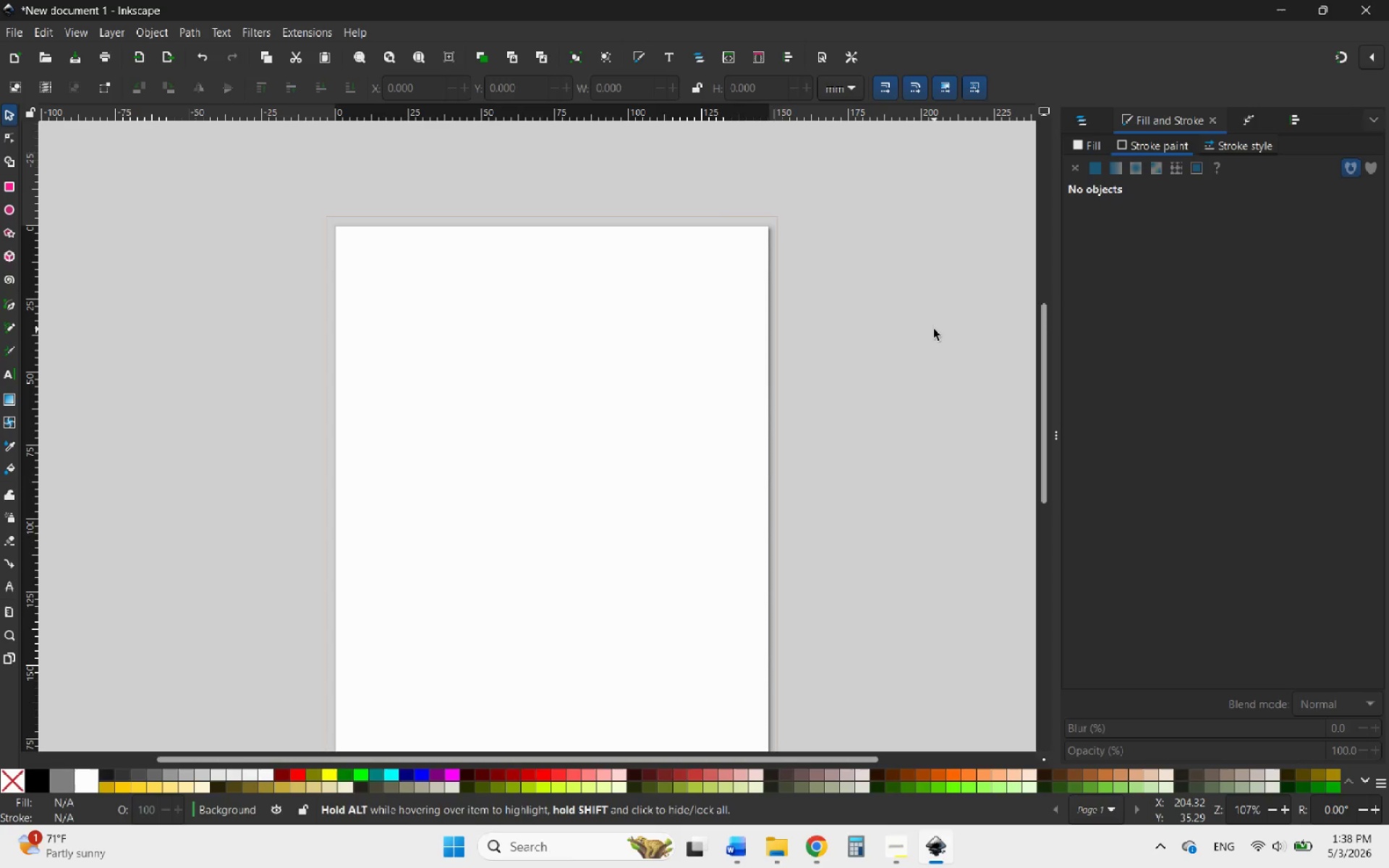 
left_click([1, 188])
 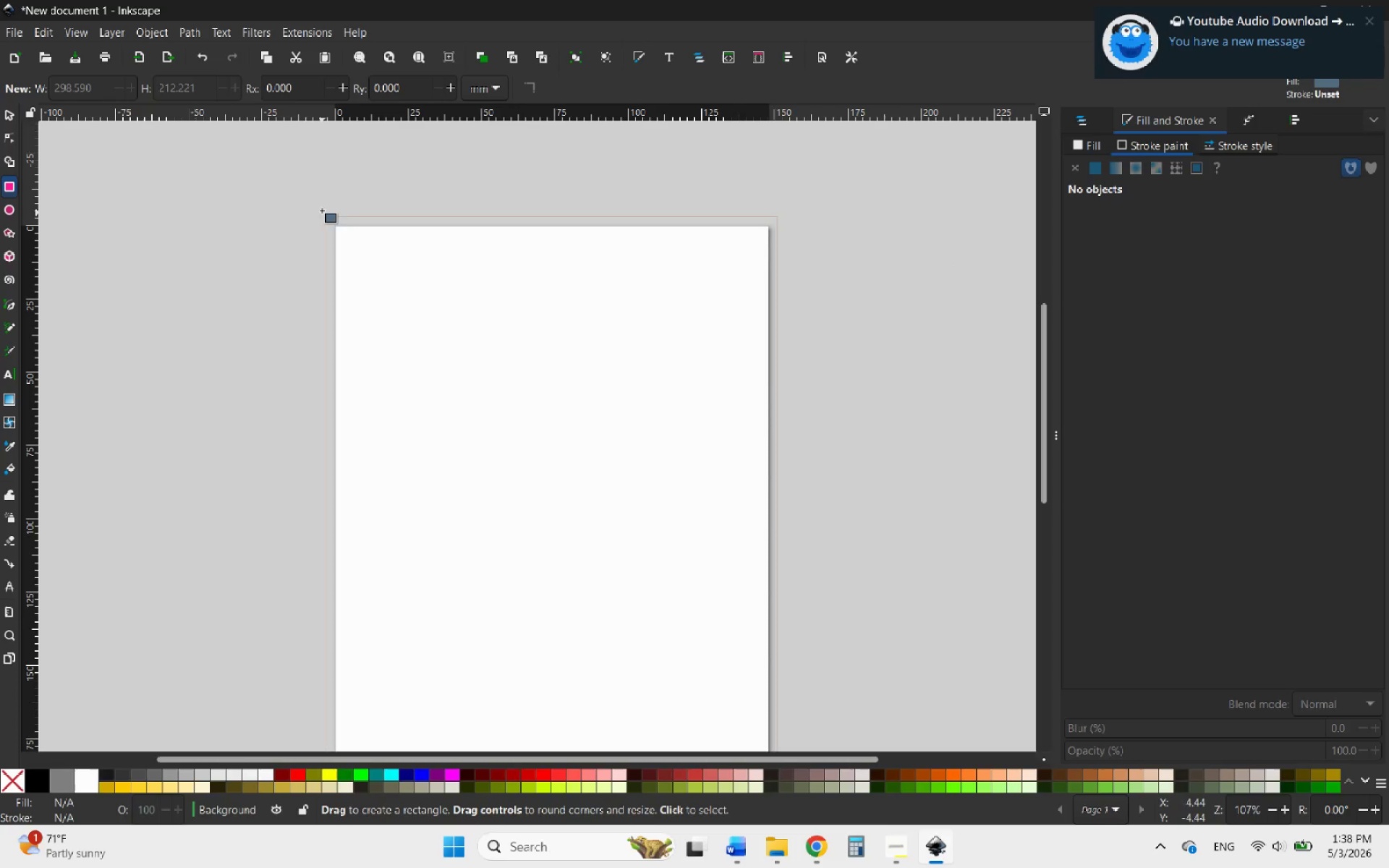 
wait(6.08)
 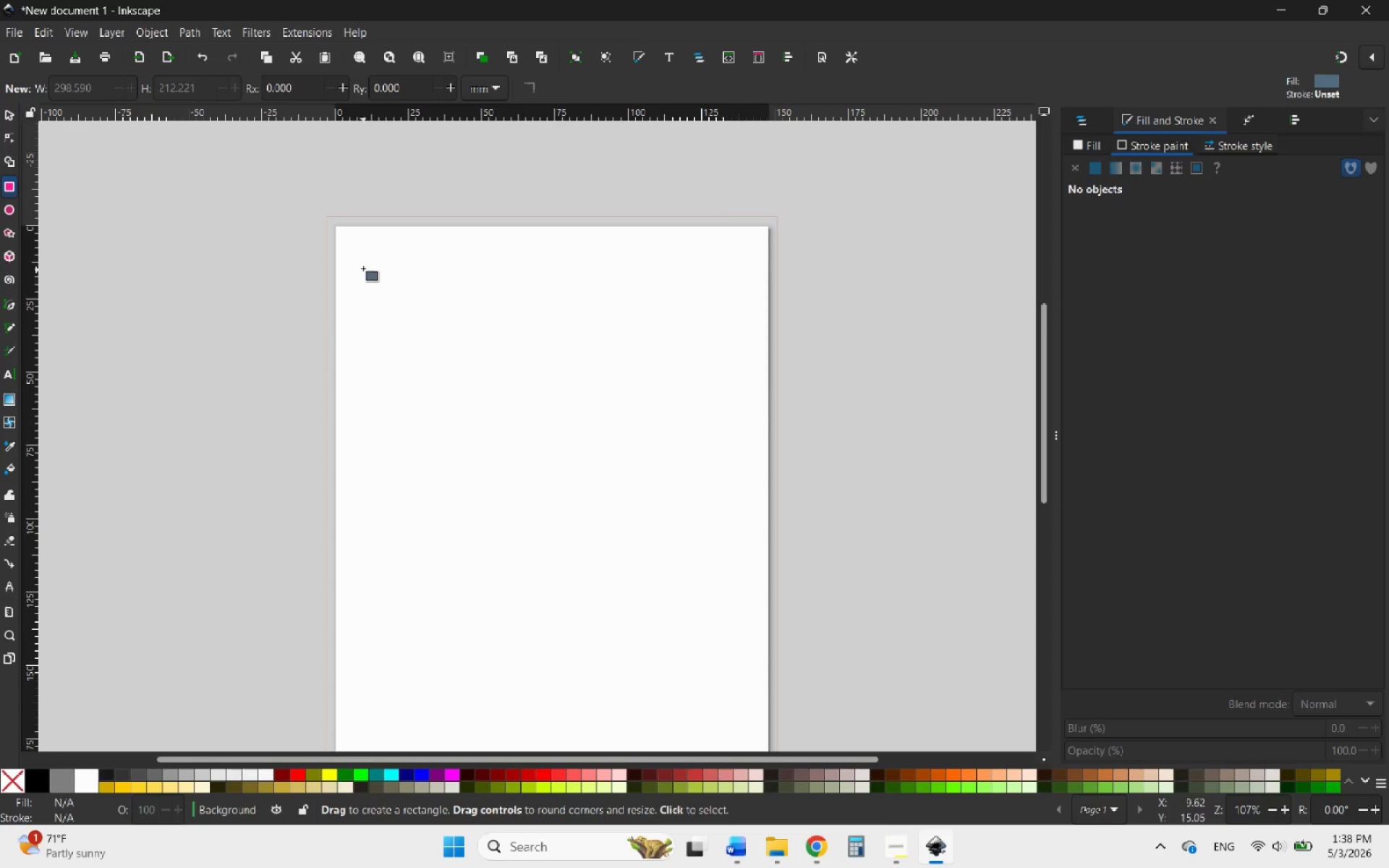 
left_click_drag(start_coordinate=[323, 215], to_coordinate=[779, 673])
 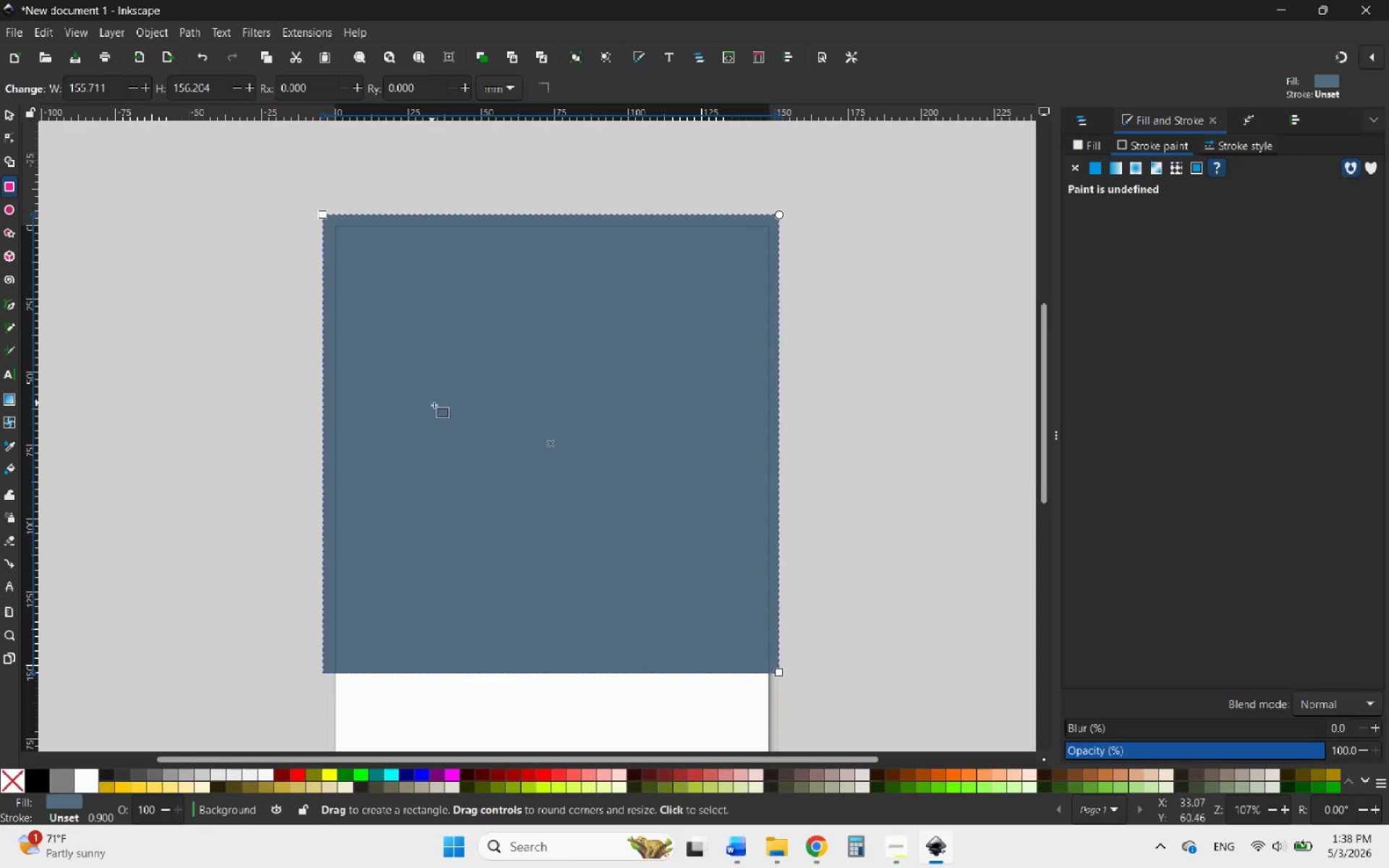 
scroll: coordinate [551, 537], scroll_direction: down, amount: 3.0
 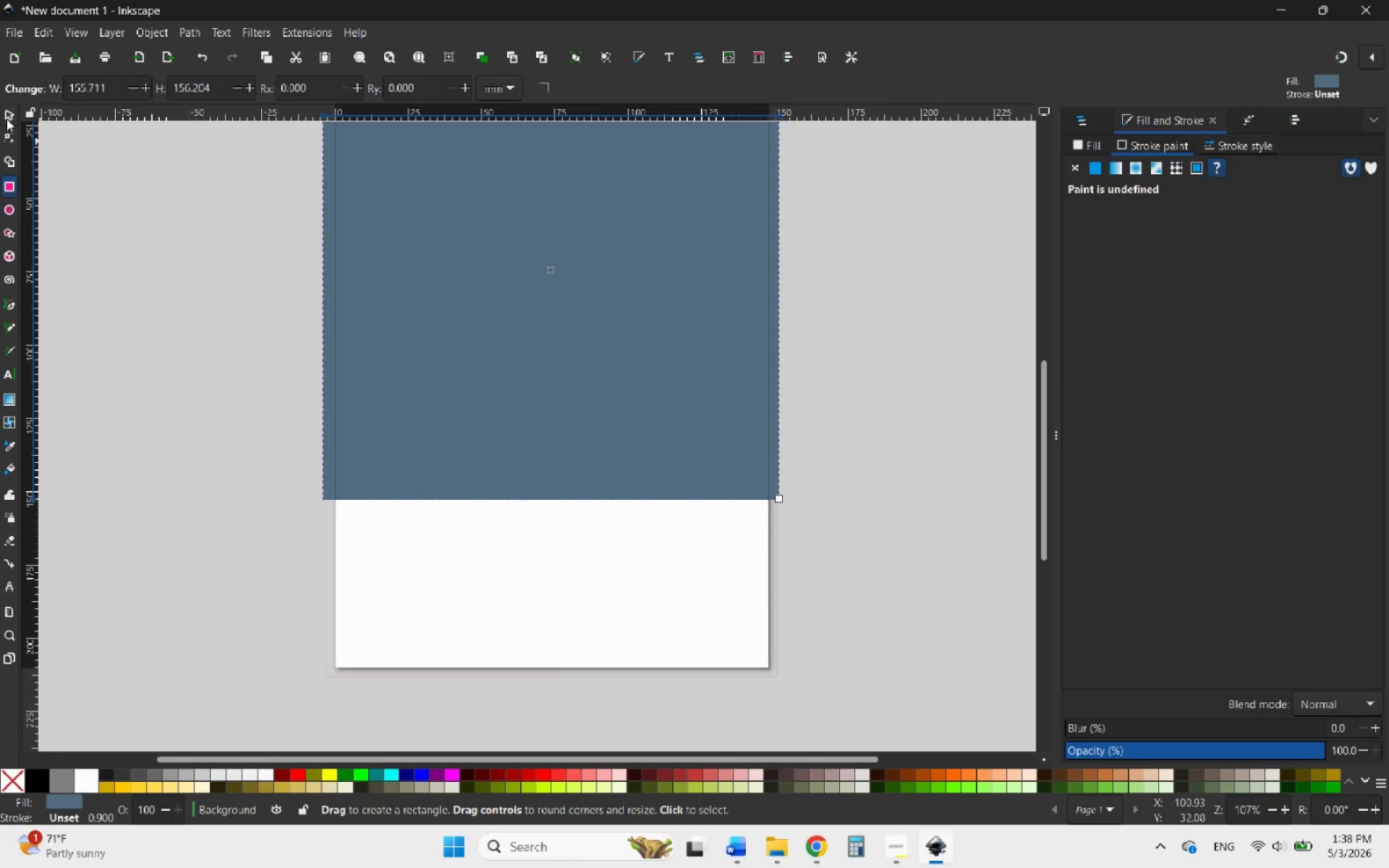 
left_click([7, 116])
 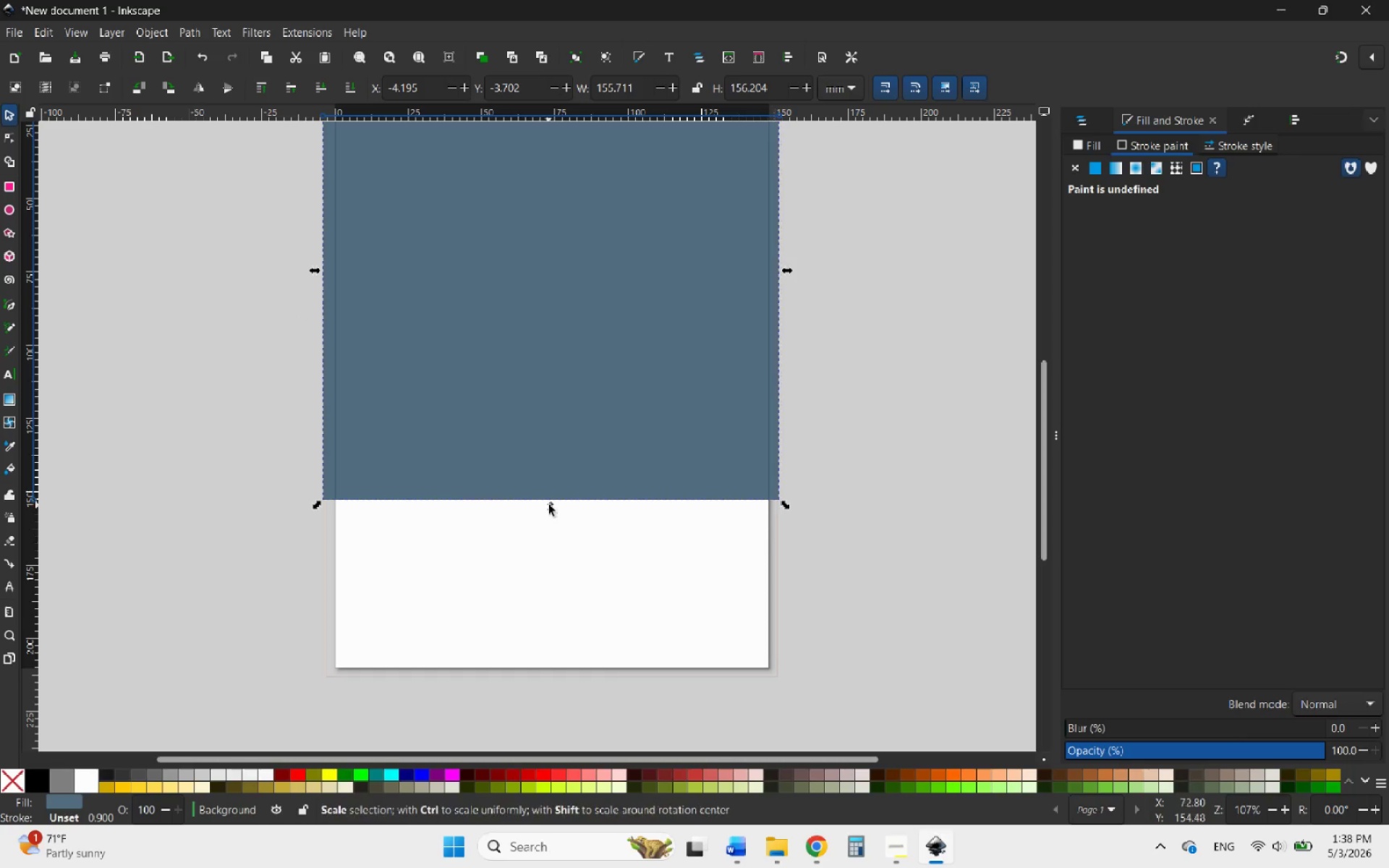 
left_click_drag(start_coordinate=[549, 505], to_coordinate=[505, 686])
 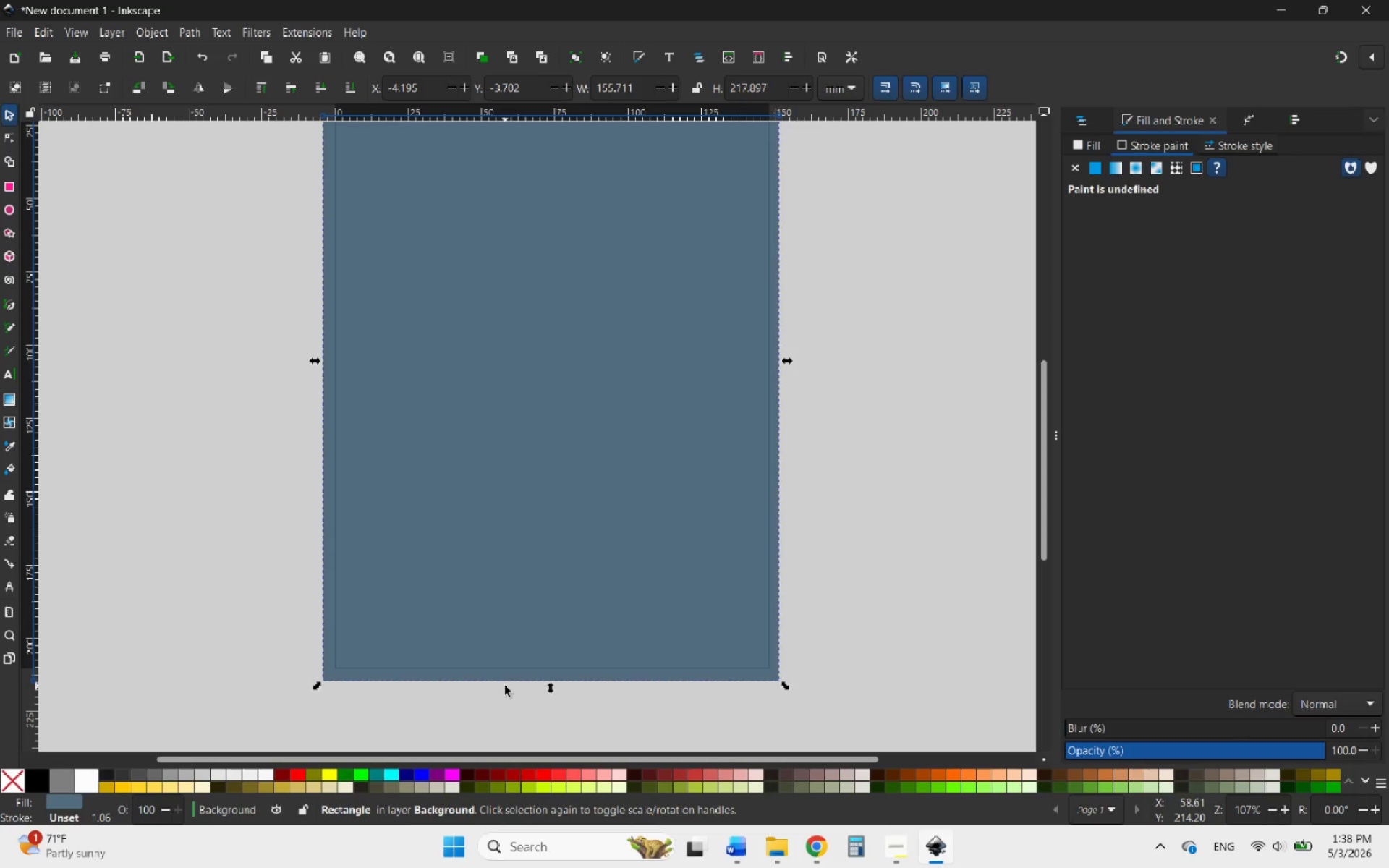 
hold_key(key=ControlLeft, duration=1.61)
scroll: coordinate [689, 678], scroll_direction: up, amount: 6.0
 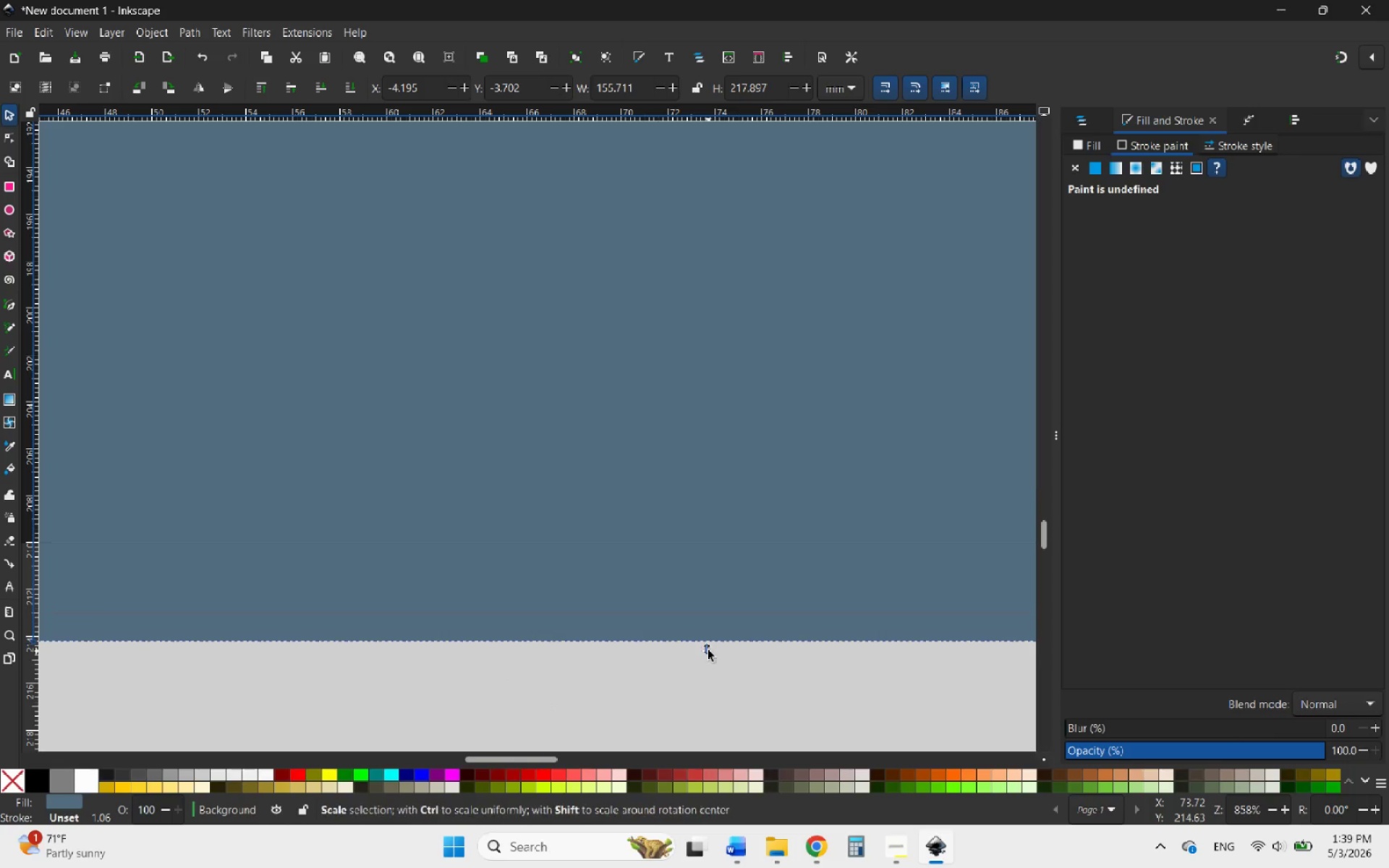 
left_click_drag(start_coordinate=[708, 650], to_coordinate=[691, 624])
 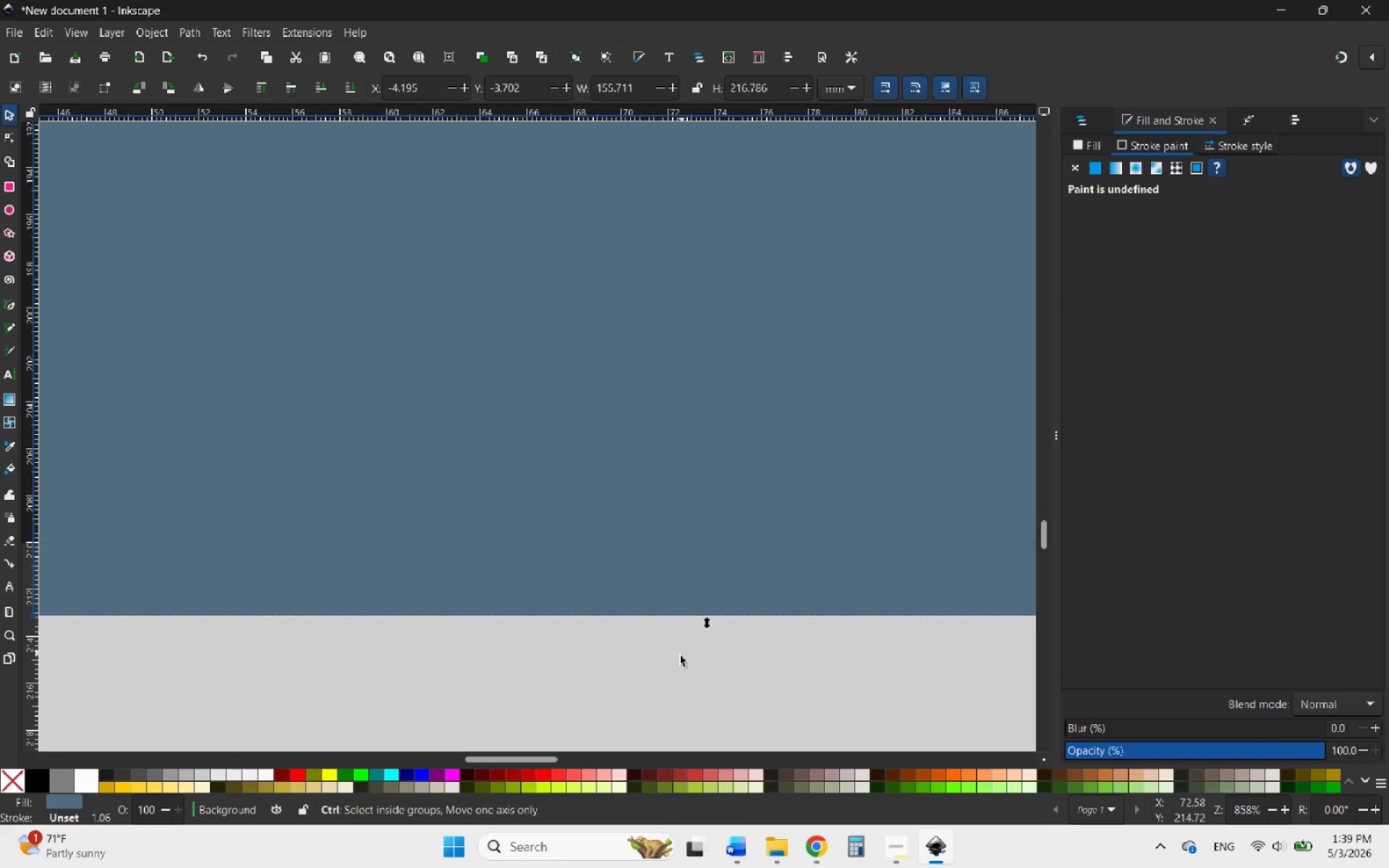 
hold_key(key=ControlLeft, duration=4.41)
scroll: coordinate [678, 658], scroll_direction: down, amount: 8.0
 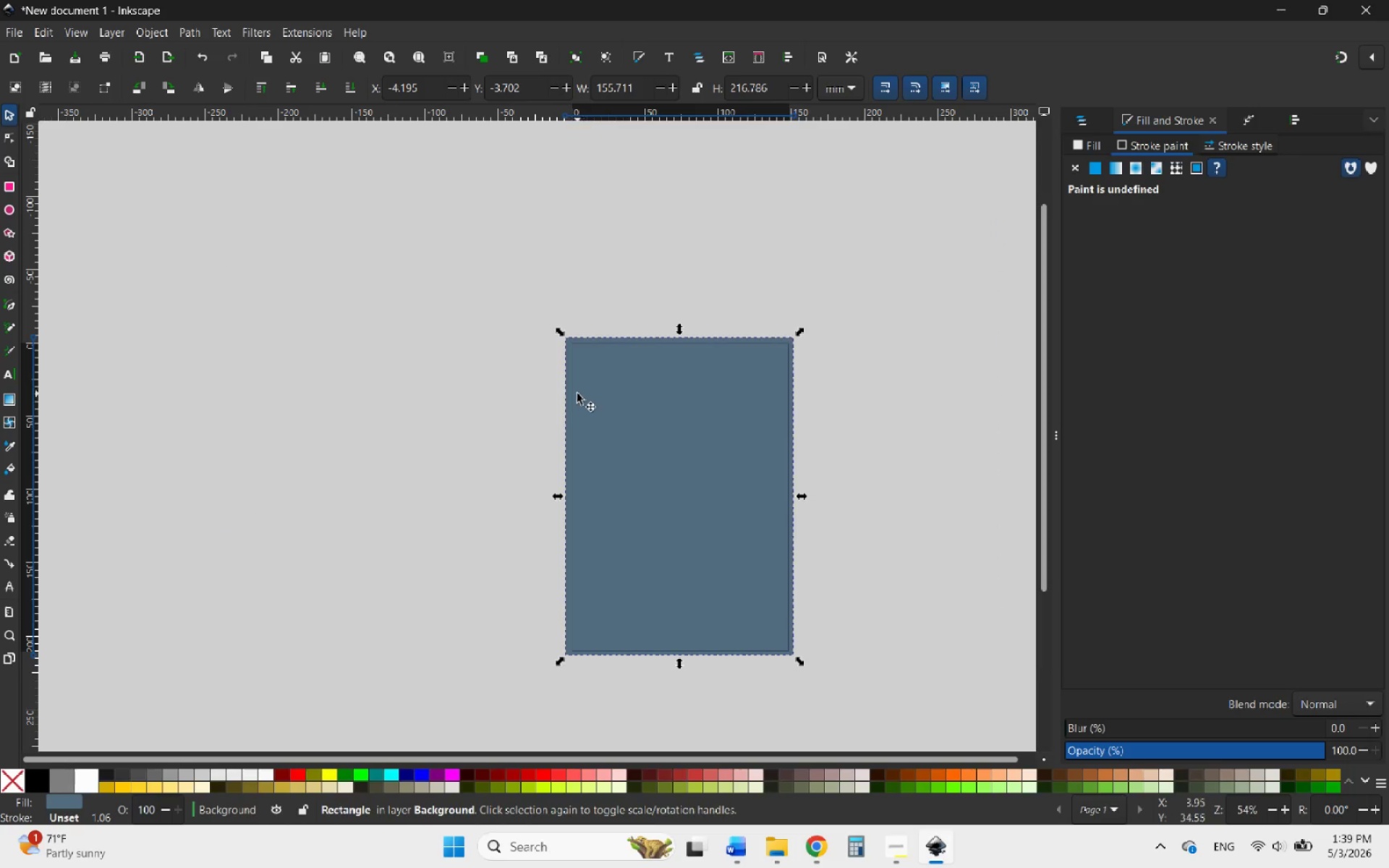 
scroll: coordinate [583, 517], scroll_direction: up, amount: 6.0
 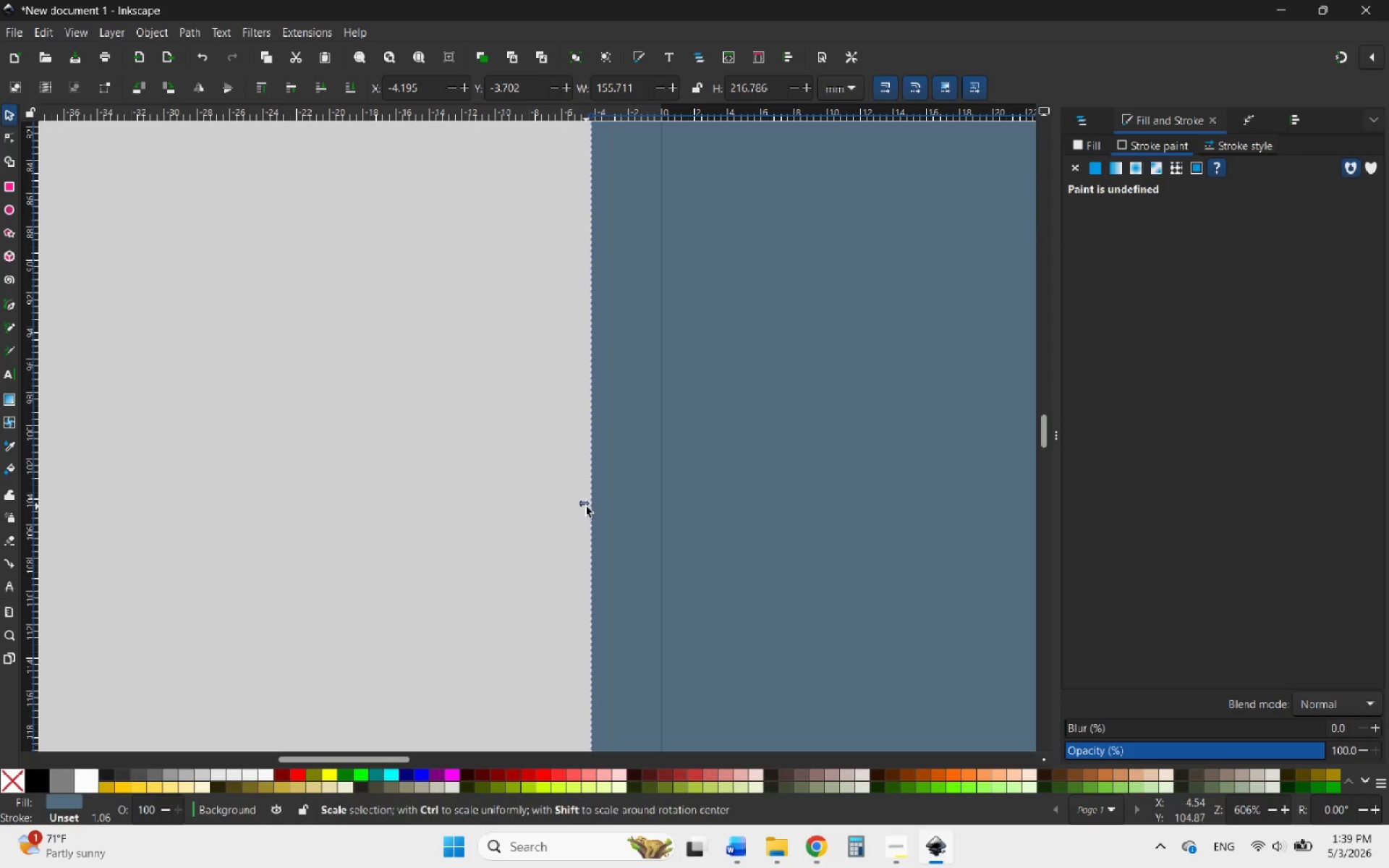 
left_click_drag(start_coordinate=[585, 506], to_coordinate=[603, 510])
 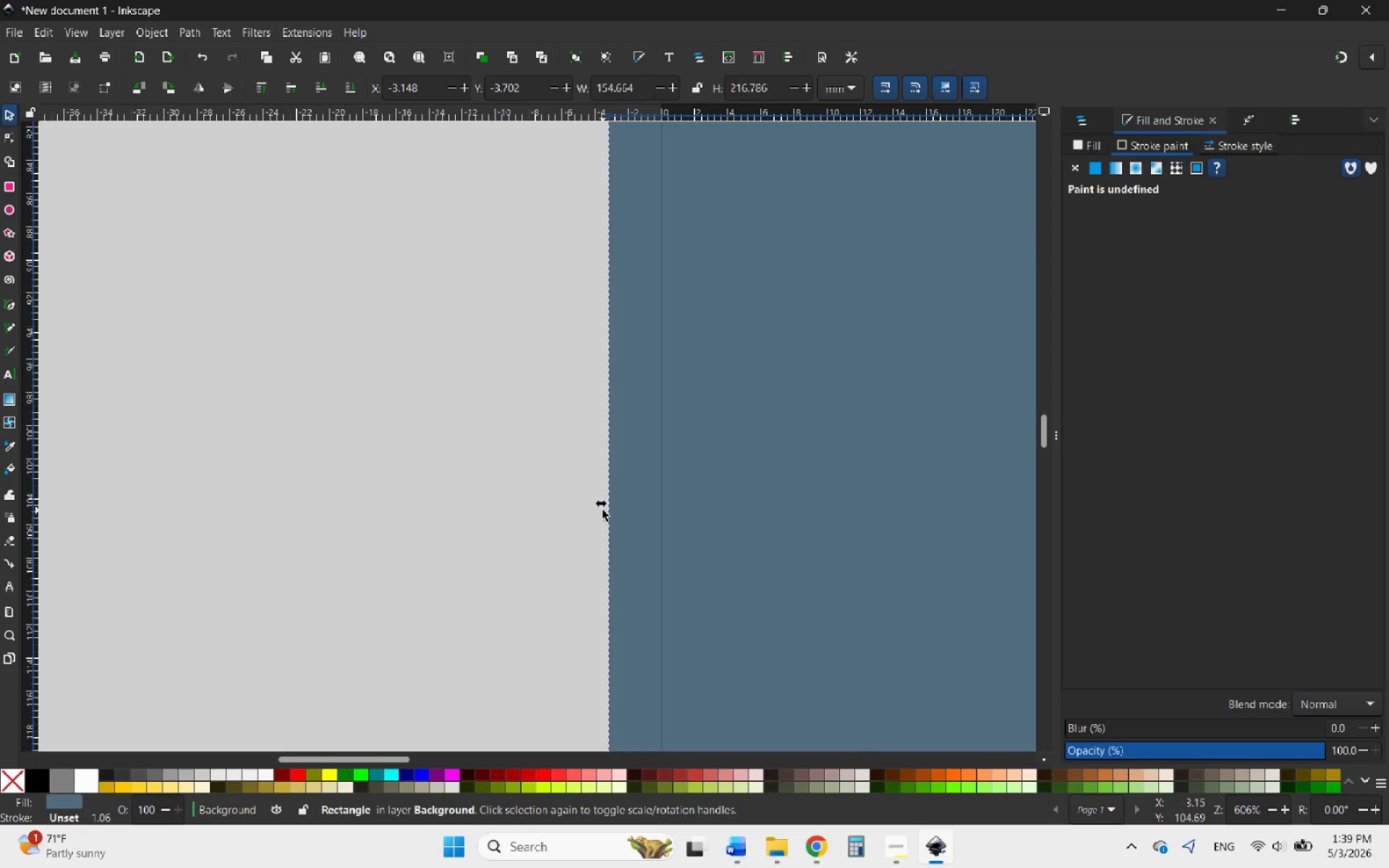 
hold_key(key=ControlLeft, duration=1.74)
scroll: coordinate [631, 437], scroll_direction: up, amount: 5.0
 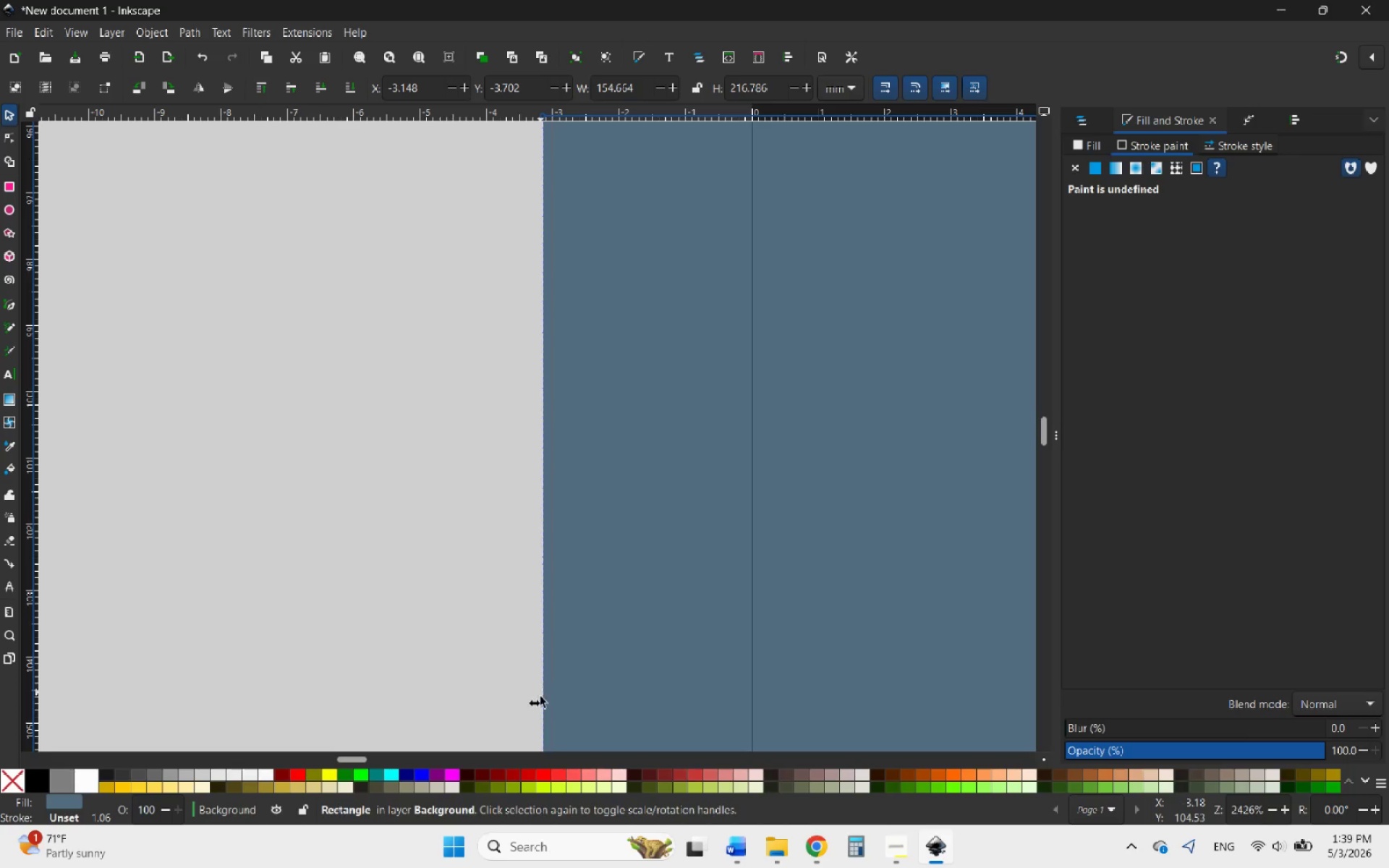 
left_click_drag(start_coordinate=[541, 707], to_coordinate=[551, 702])
 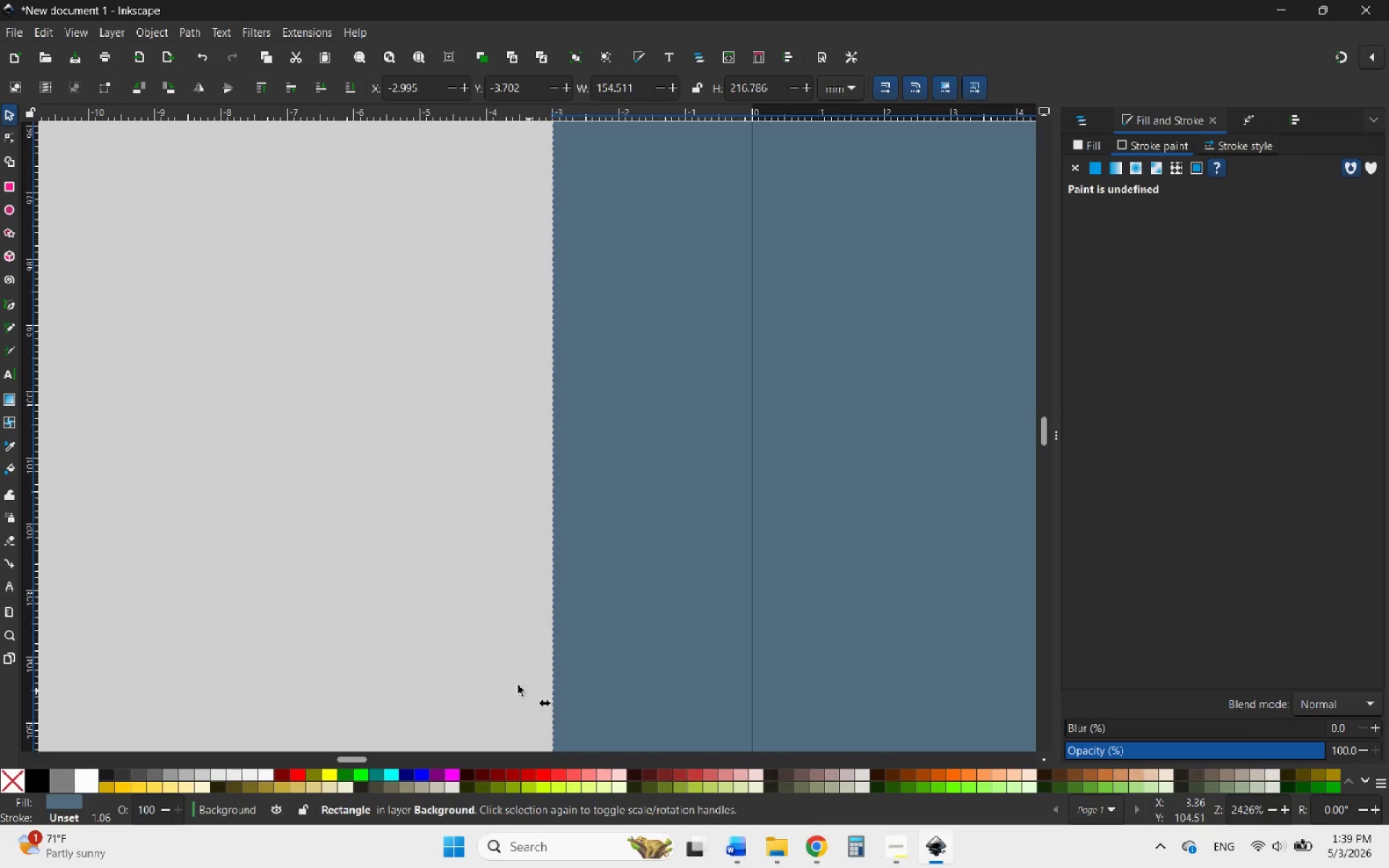 
hold_key(key=ControlLeft, duration=3.42)
scroll: coordinate [451, 644], scroll_direction: down, amount: 12.0
 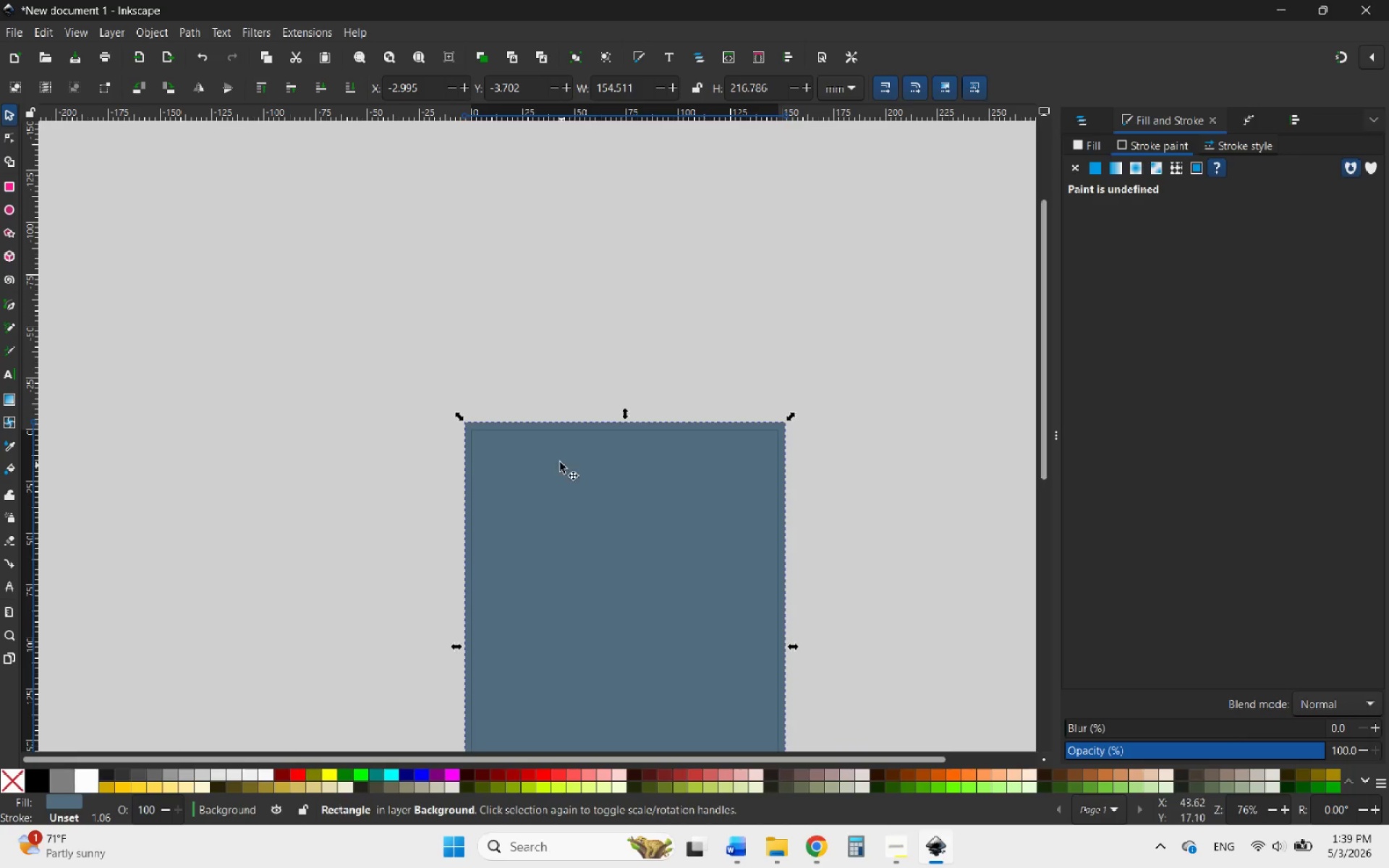 
scroll: coordinate [814, 430], scroll_direction: up, amount: 10.0
 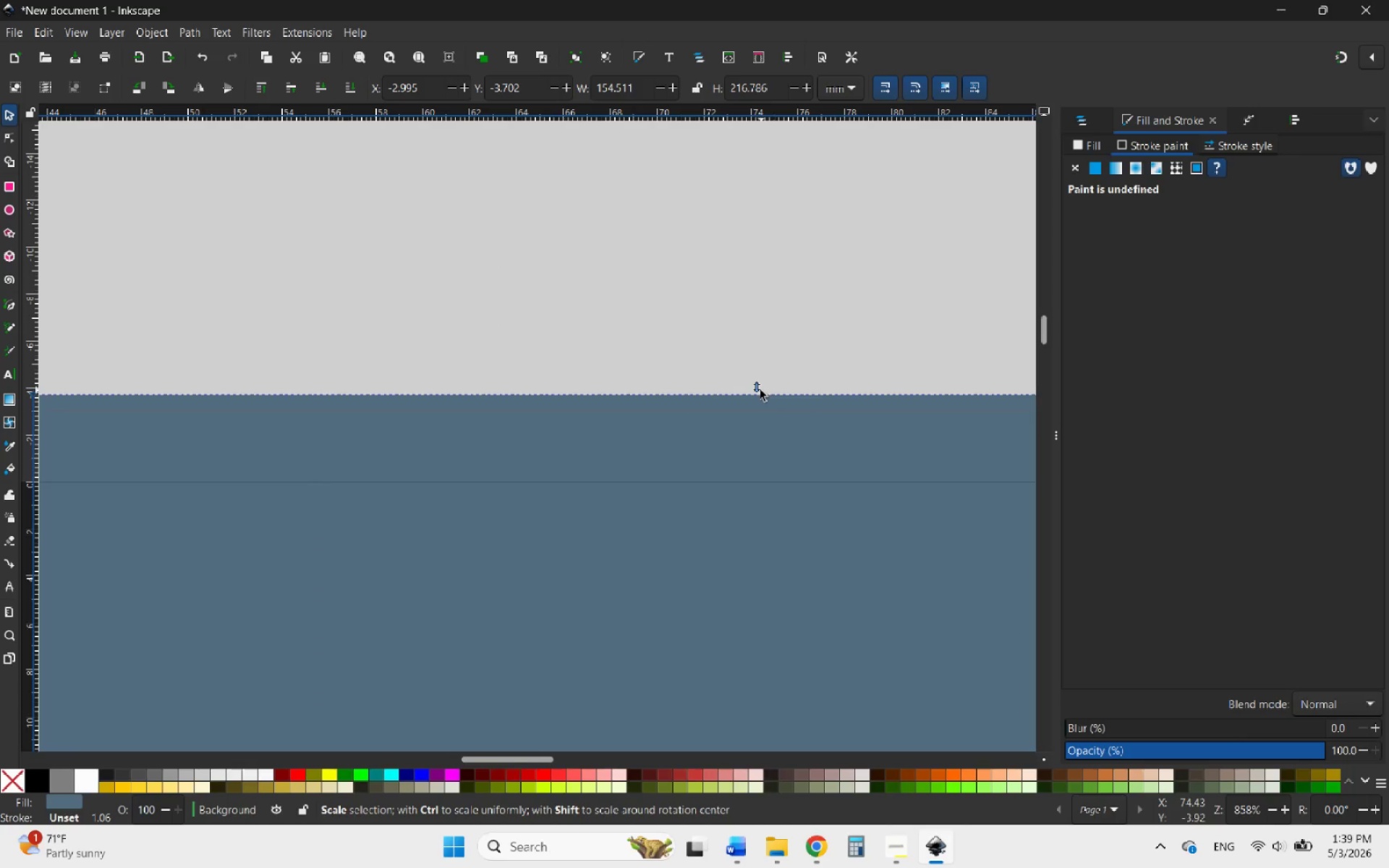 
left_click_drag(start_coordinate=[760, 388], to_coordinate=[773, 405])
 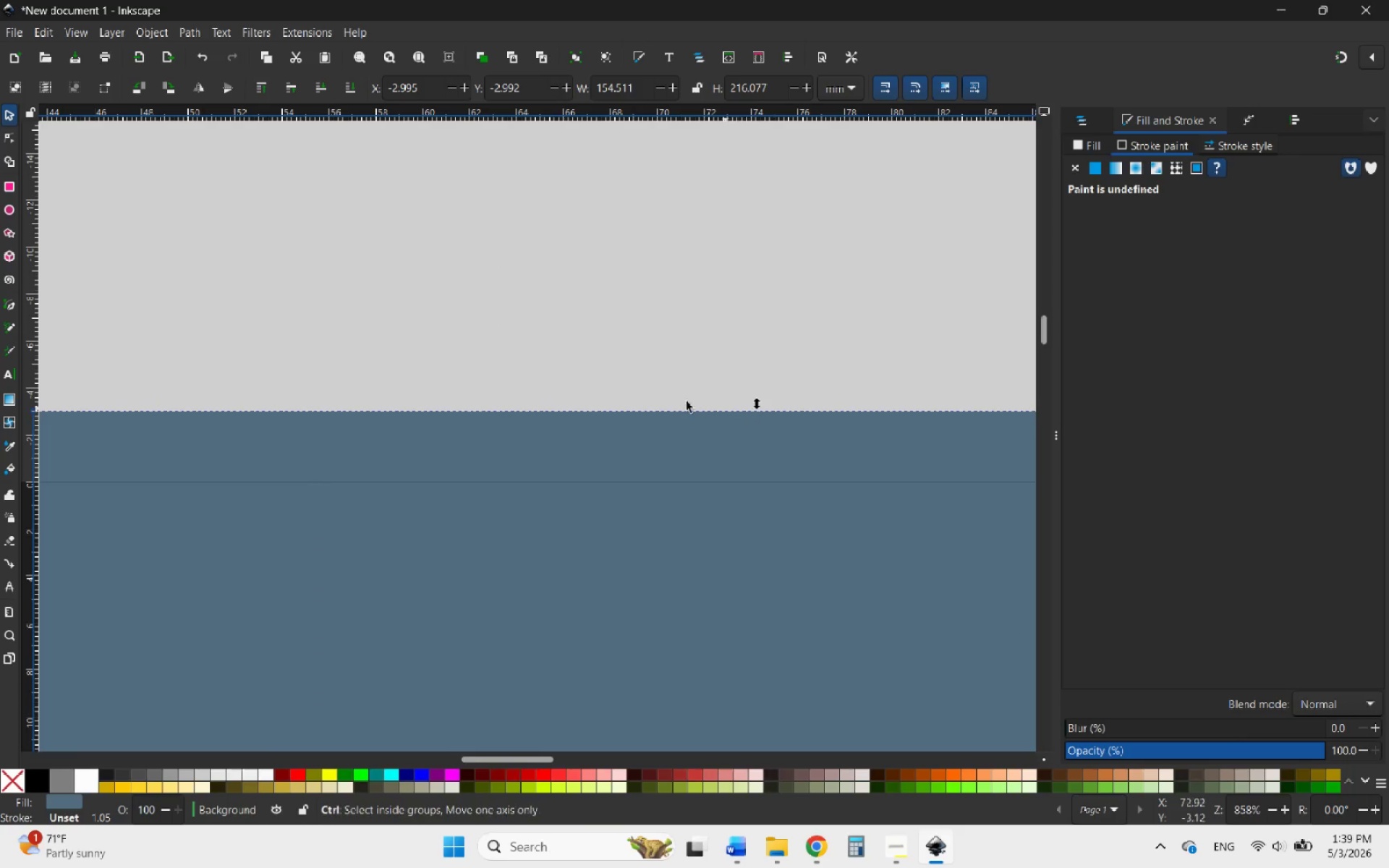 
hold_key(key=ControlLeft, duration=1.28)
scroll: coordinate [231, 284], scroll_direction: down, amount: 7.0
 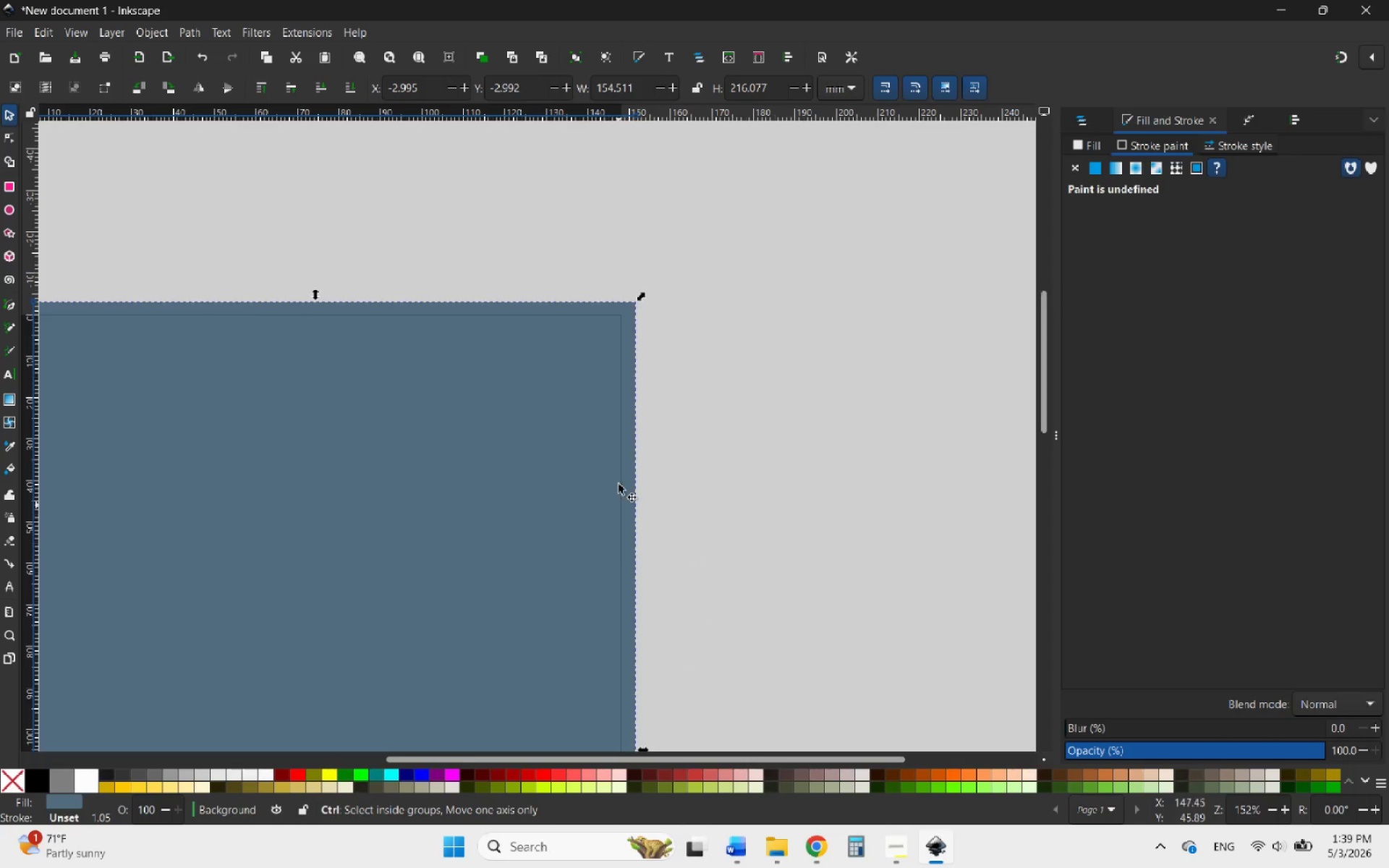 
hold_key(key=ControlLeft, duration=1.66)
scroll: coordinate [645, 449], scroll_direction: up, amount: 5.0
 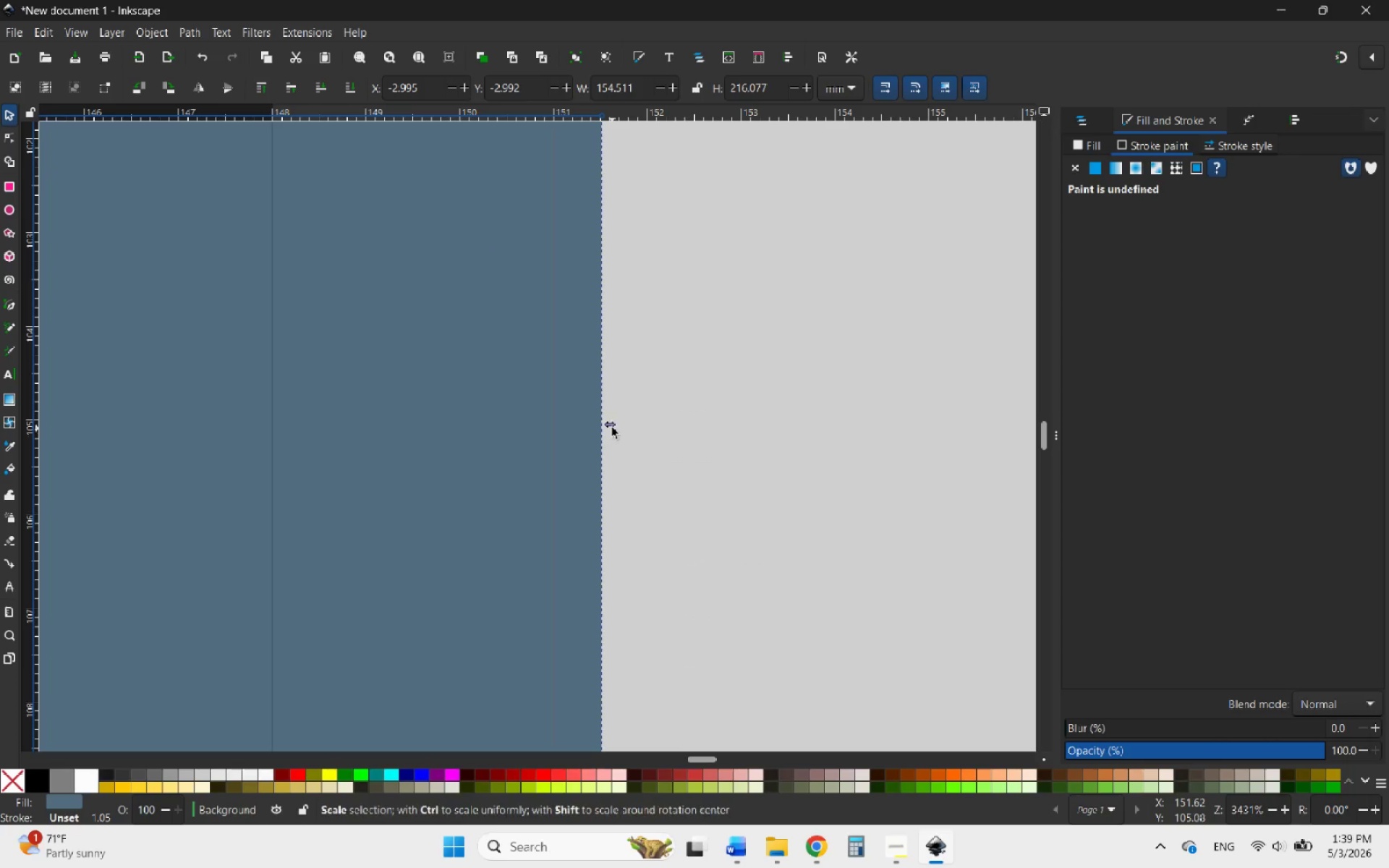 
left_click_drag(start_coordinate=[612, 424], to_coordinate=[565, 437])
 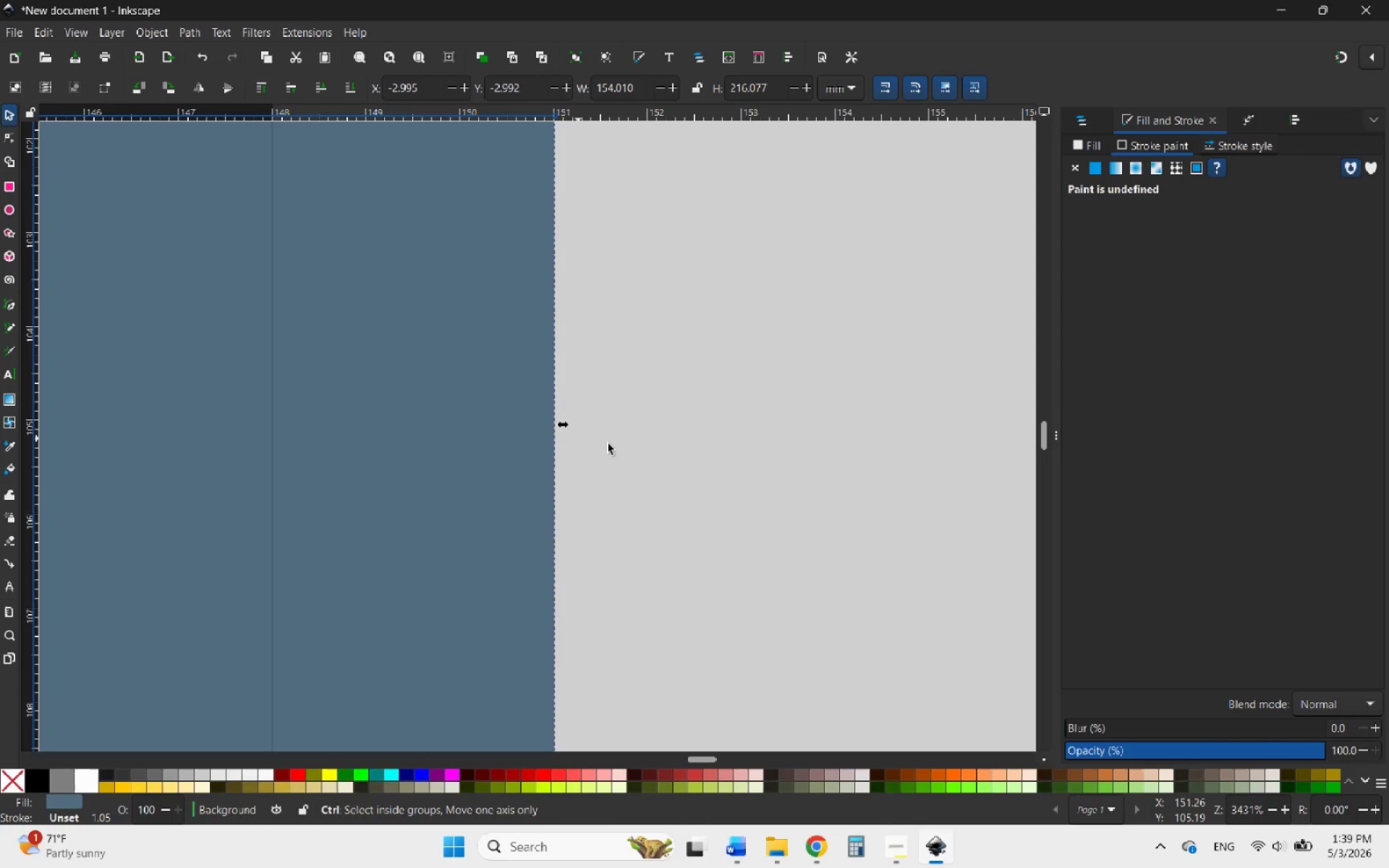 
hold_key(key=ControlLeft, duration=4.0)
scroll: coordinate [702, 499], scroll_direction: down, amount: 16.0
 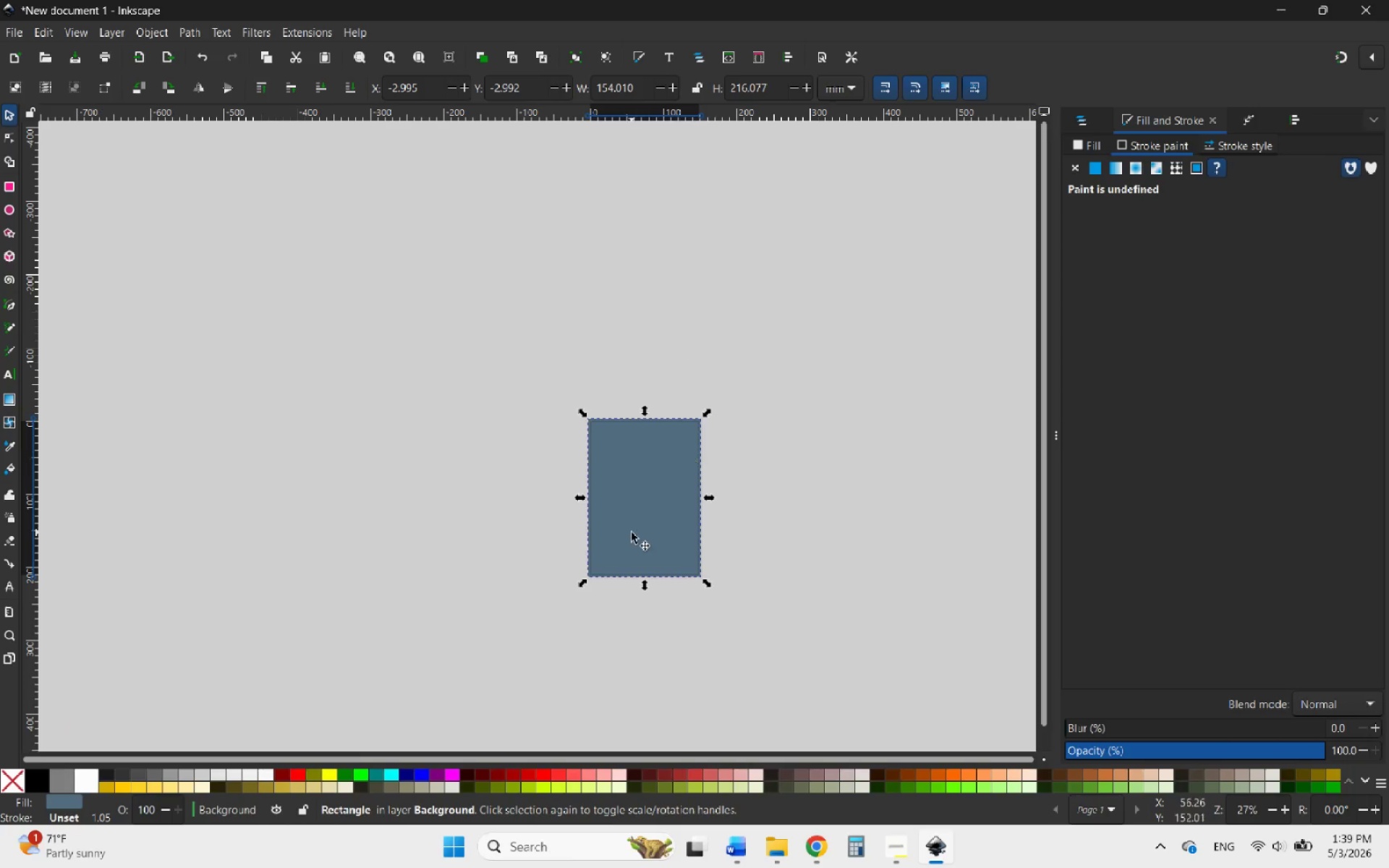 
scroll: coordinate [757, 546], scroll_direction: up, amount: 7.0
 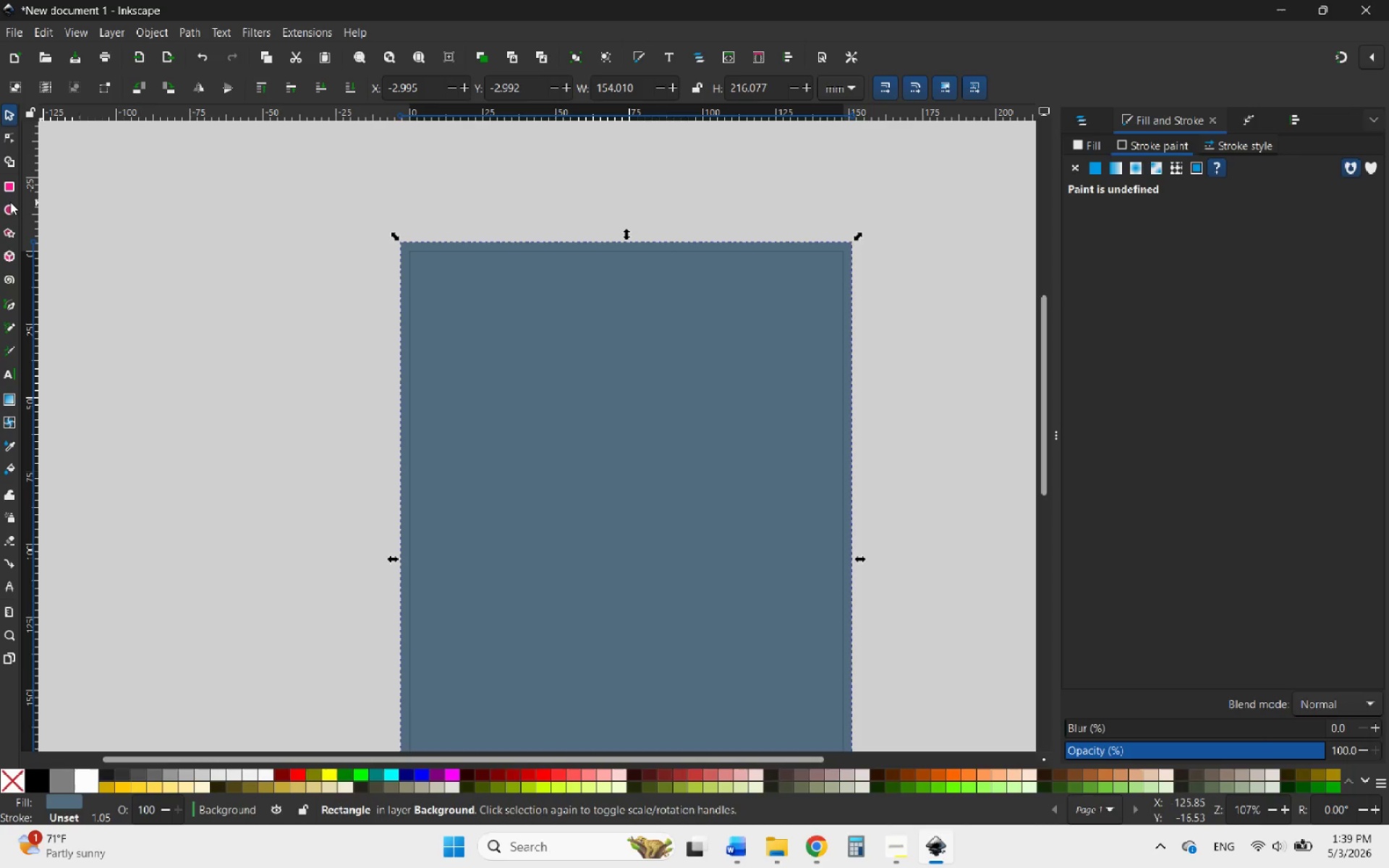 
left_click([9, 184])
 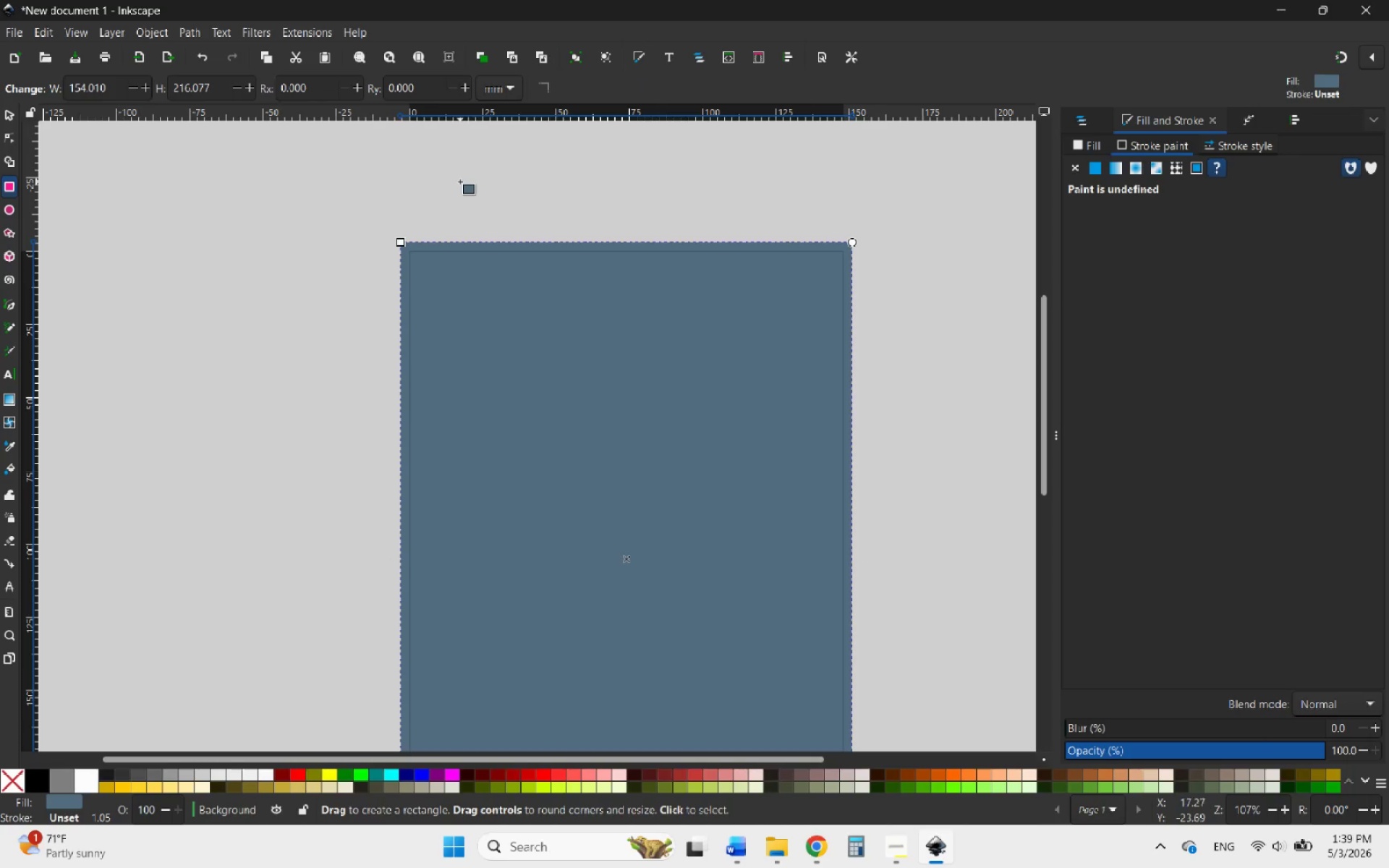 
left_click_drag(start_coordinate=[449, 183], to_coordinate=[535, 214])
 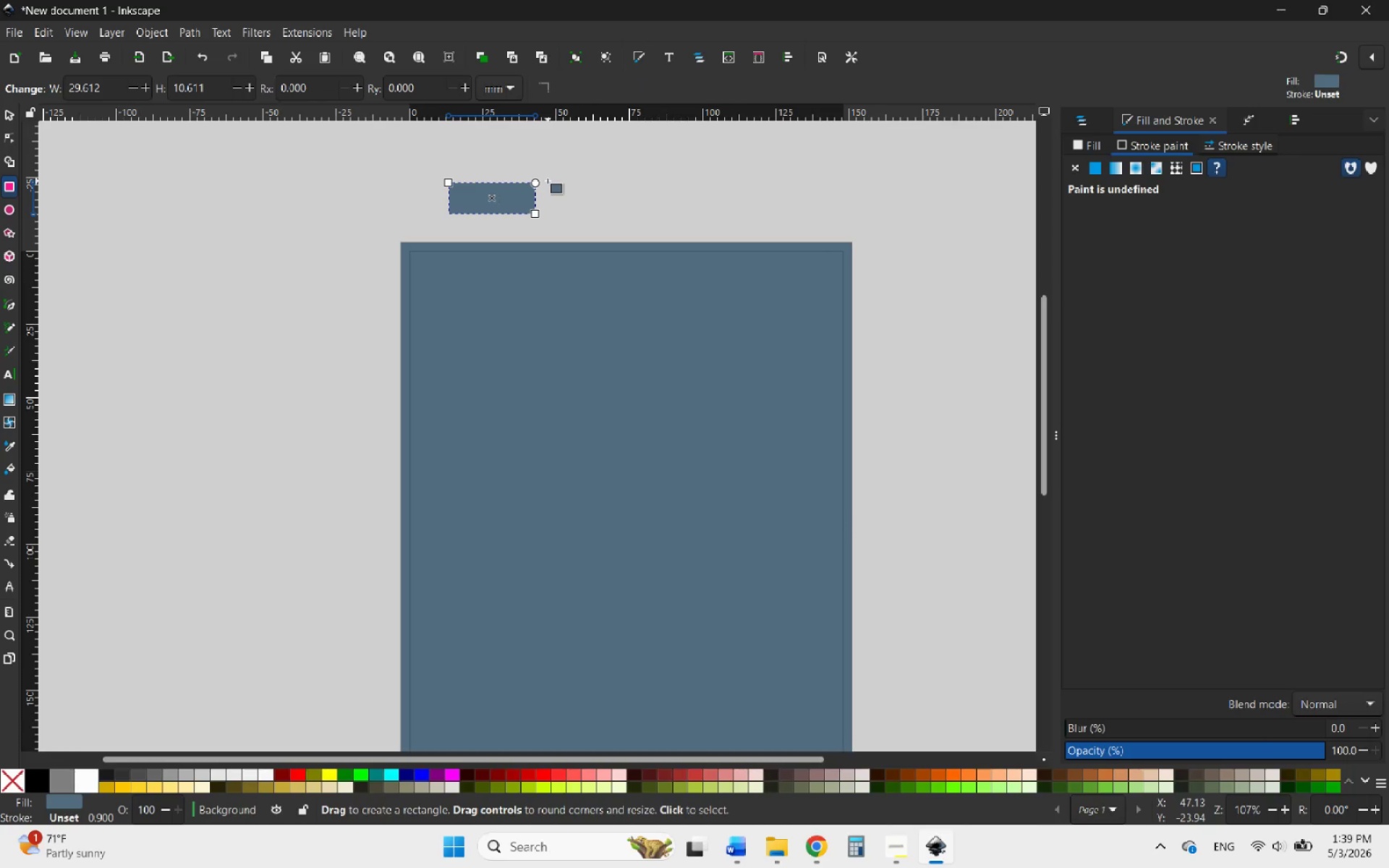 
left_click_drag(start_coordinate=[548, 181], to_coordinate=[631, 215])
 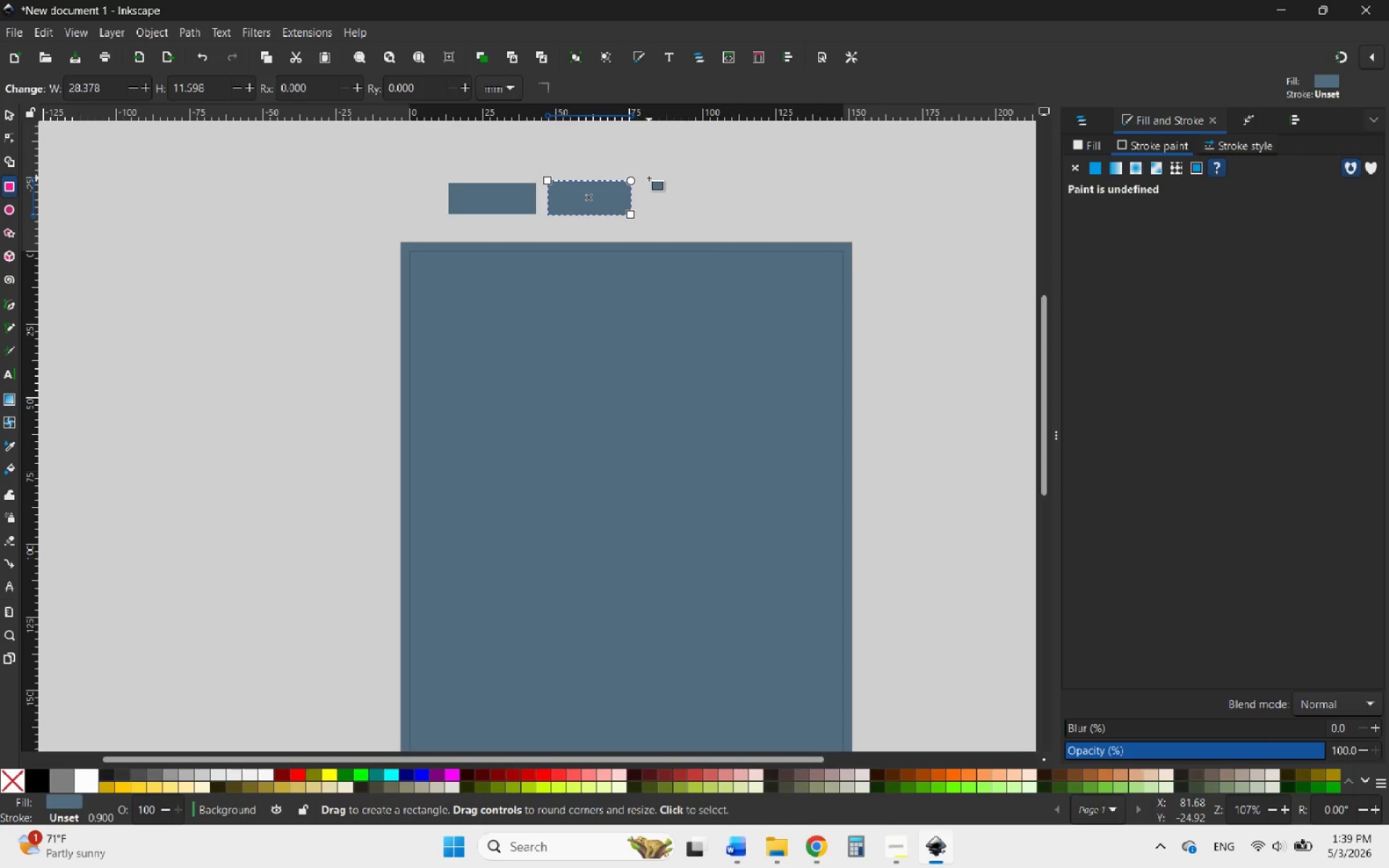 
left_click_drag(start_coordinate=[649, 179], to_coordinate=[743, 220])
 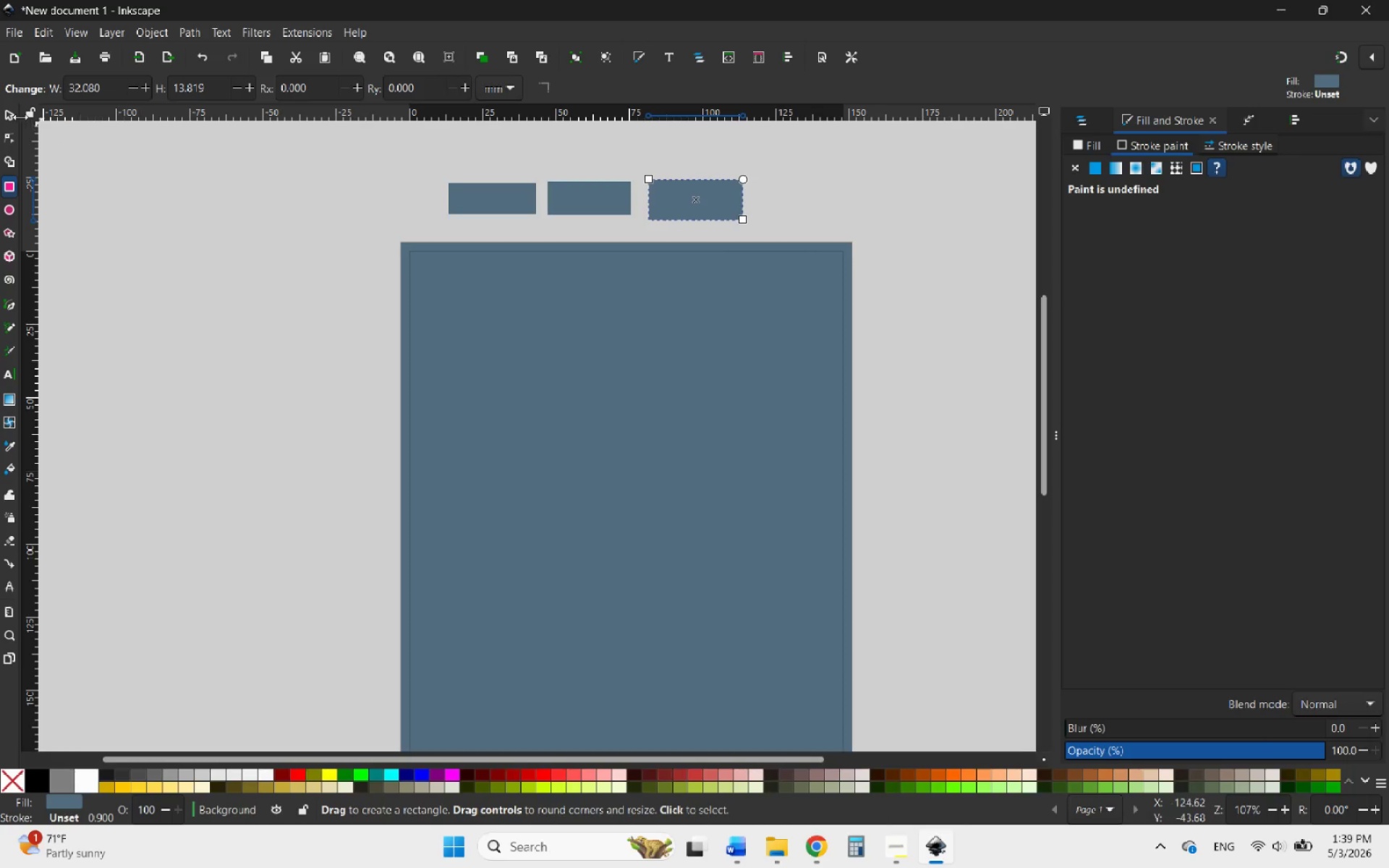 
left_click([4, 114])
 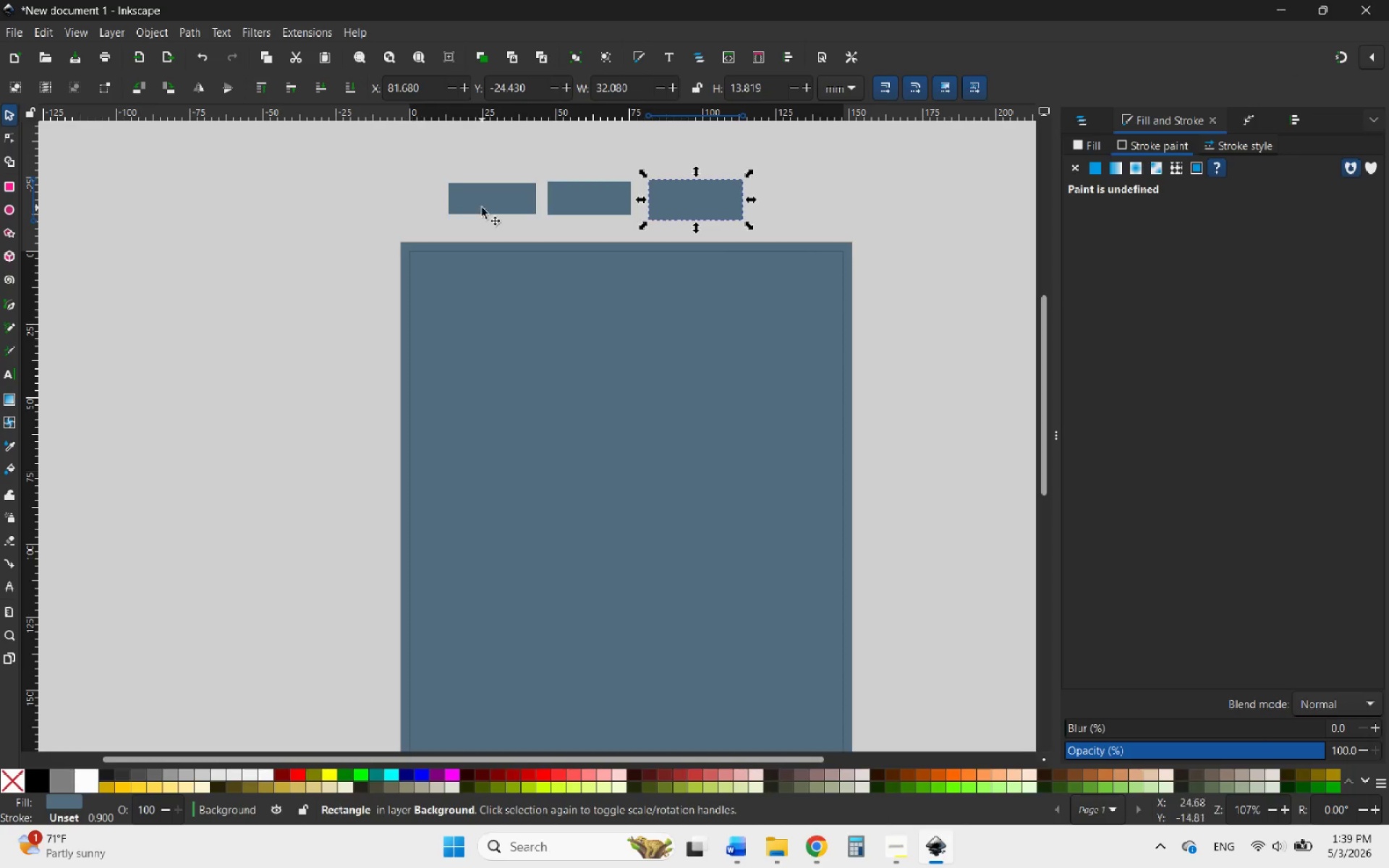 
left_click([511, 197])
 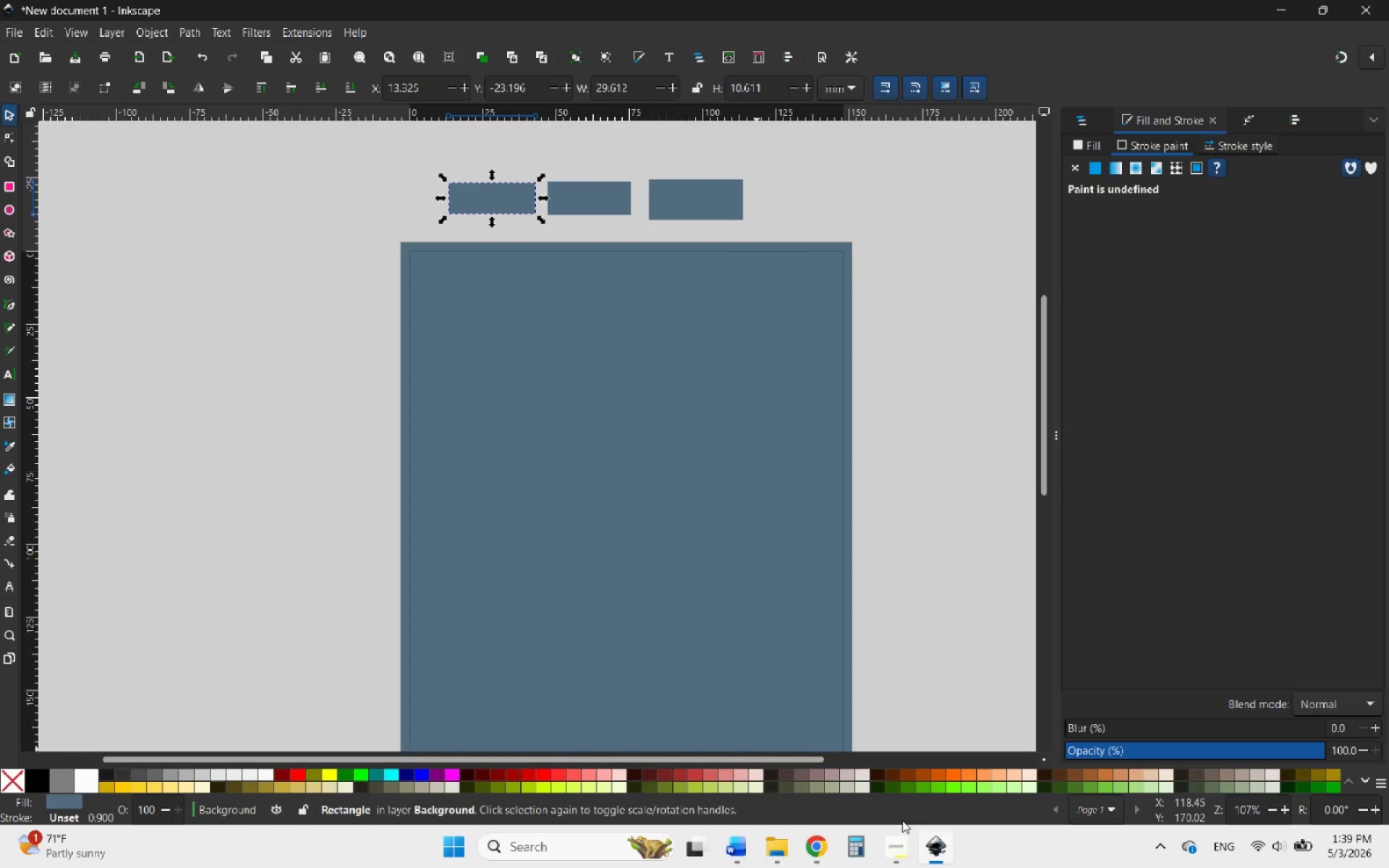 
left_click([900, 851])